 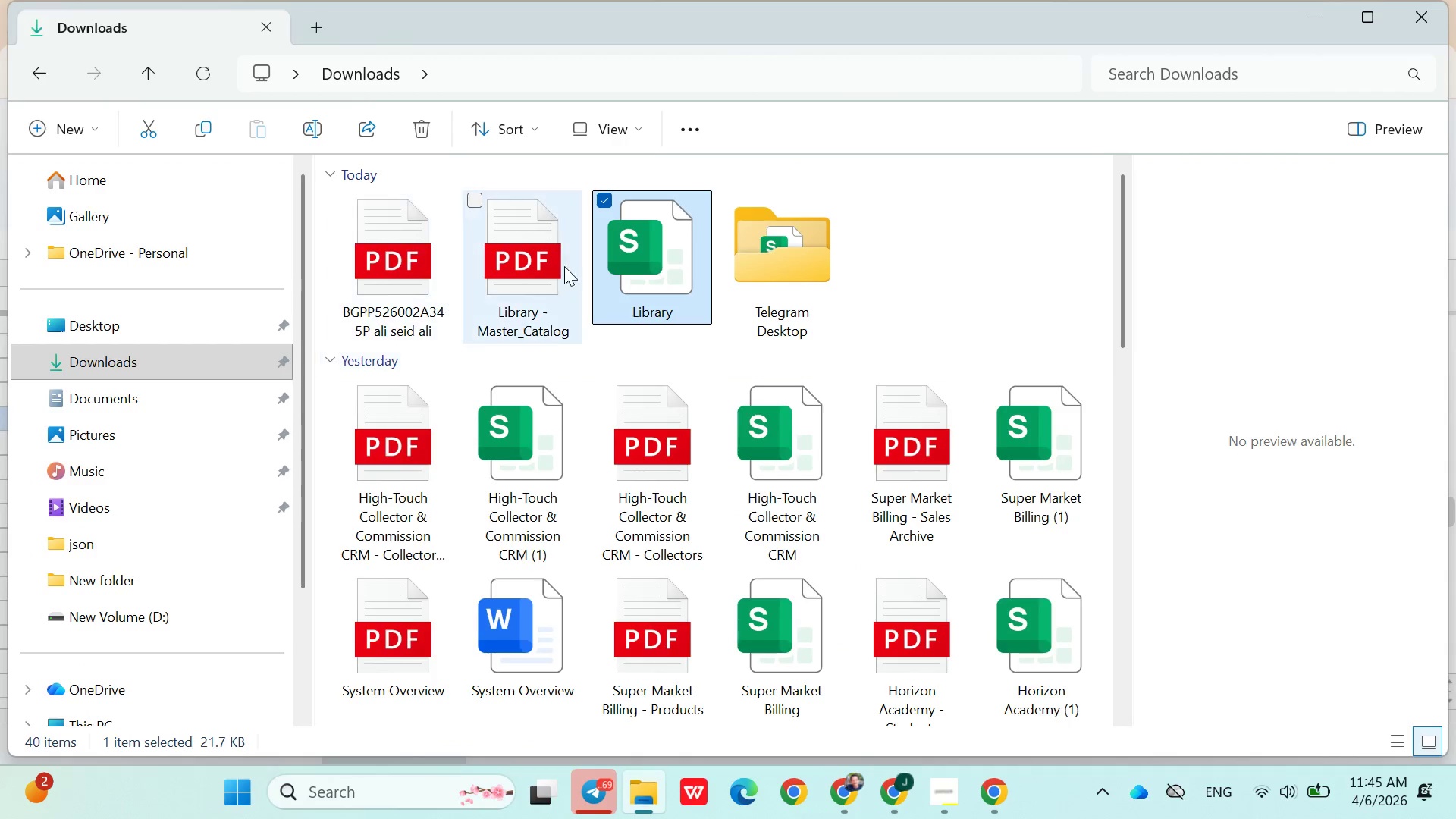 
double_click([642, 269])
 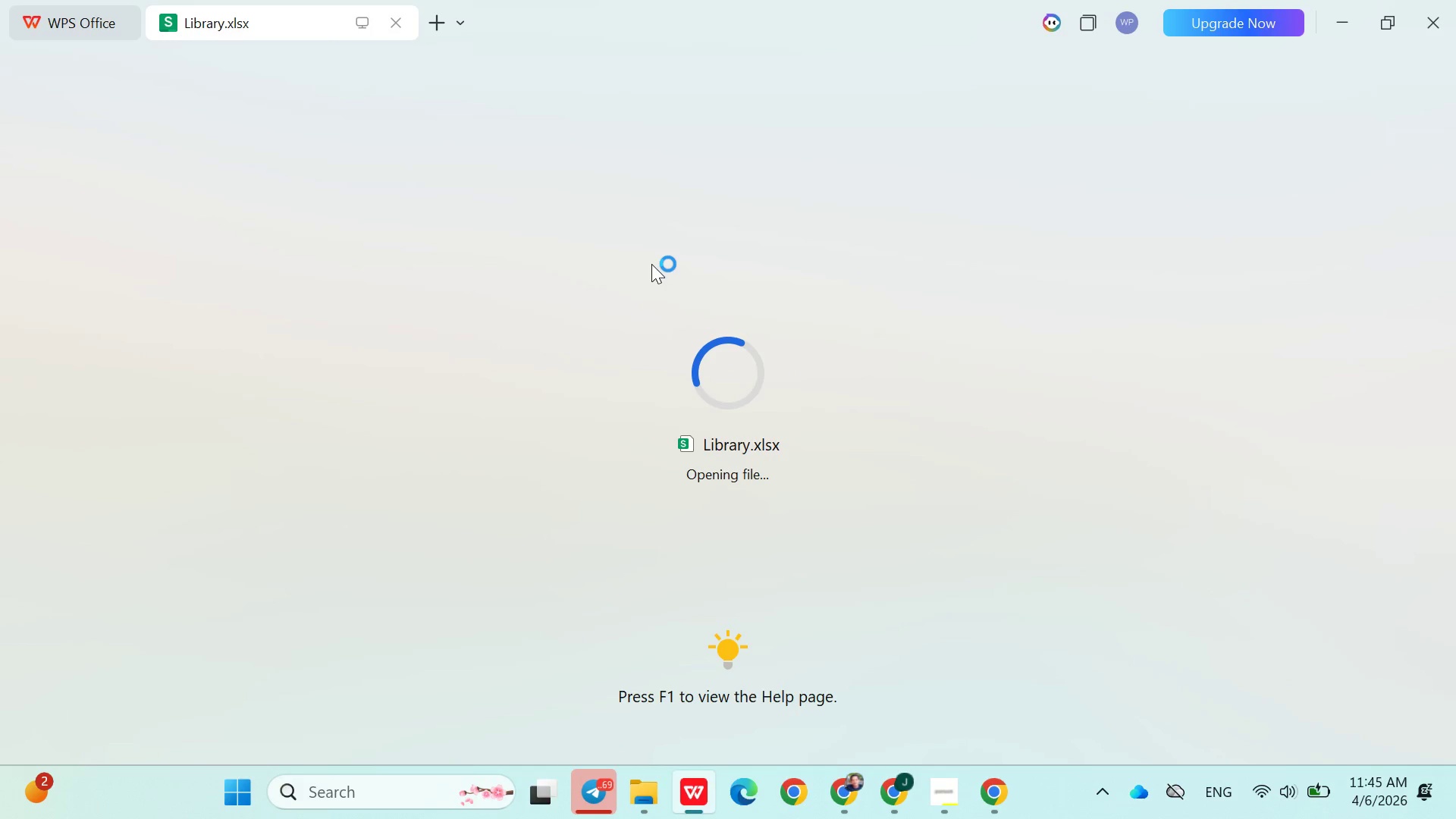 
wait(10.95)
 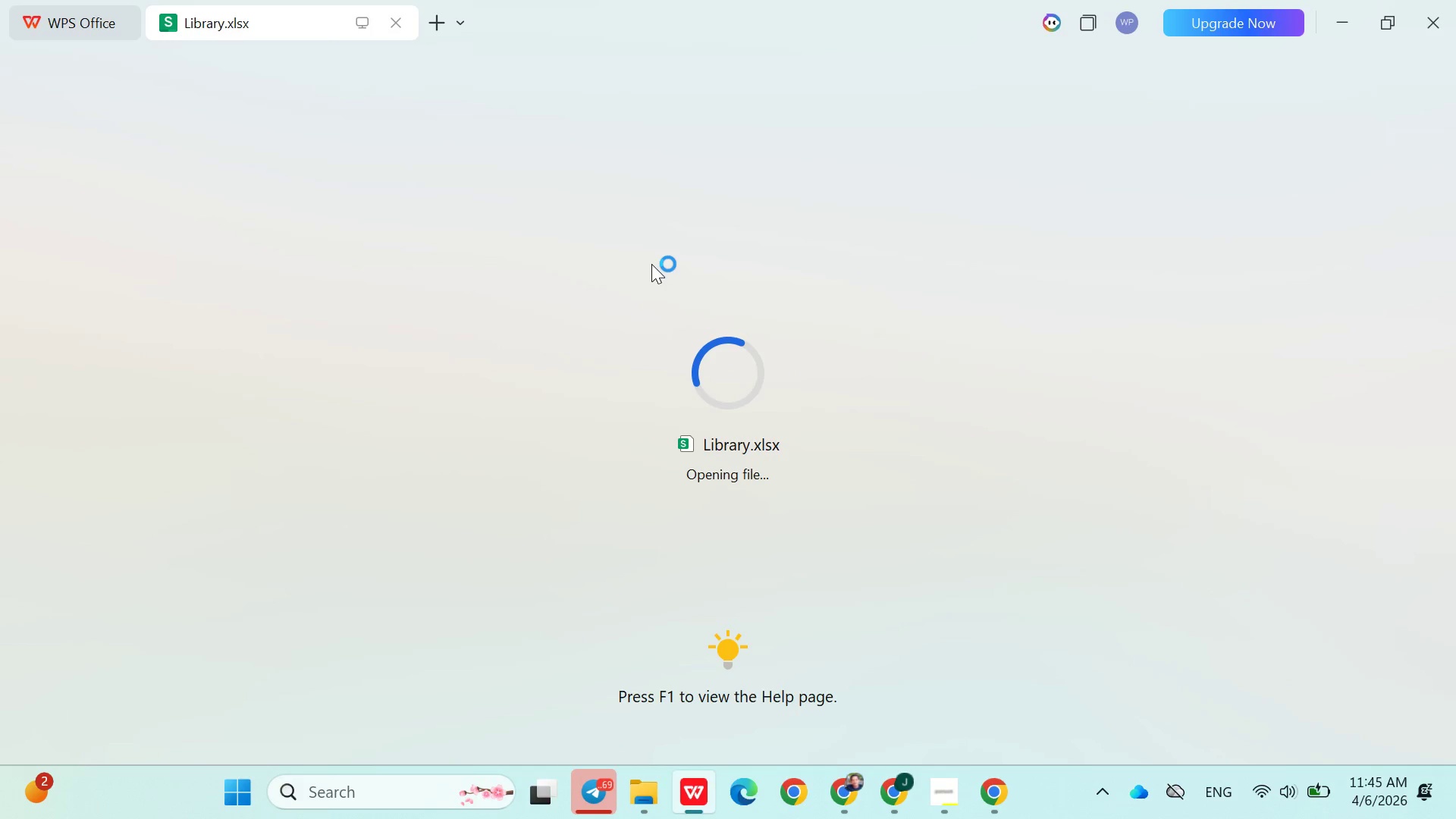 
left_click([891, 792])
 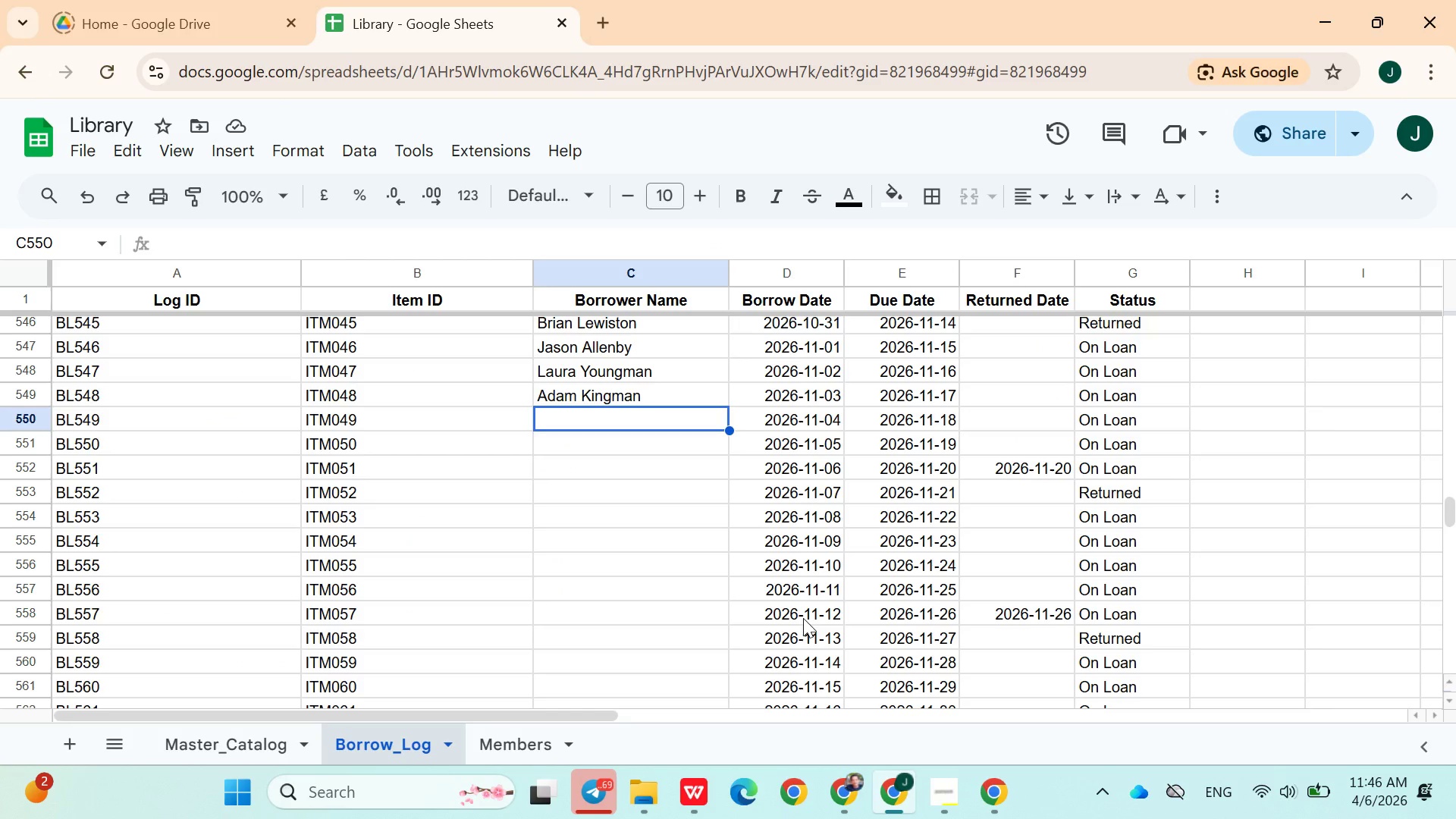 
type(Be)
 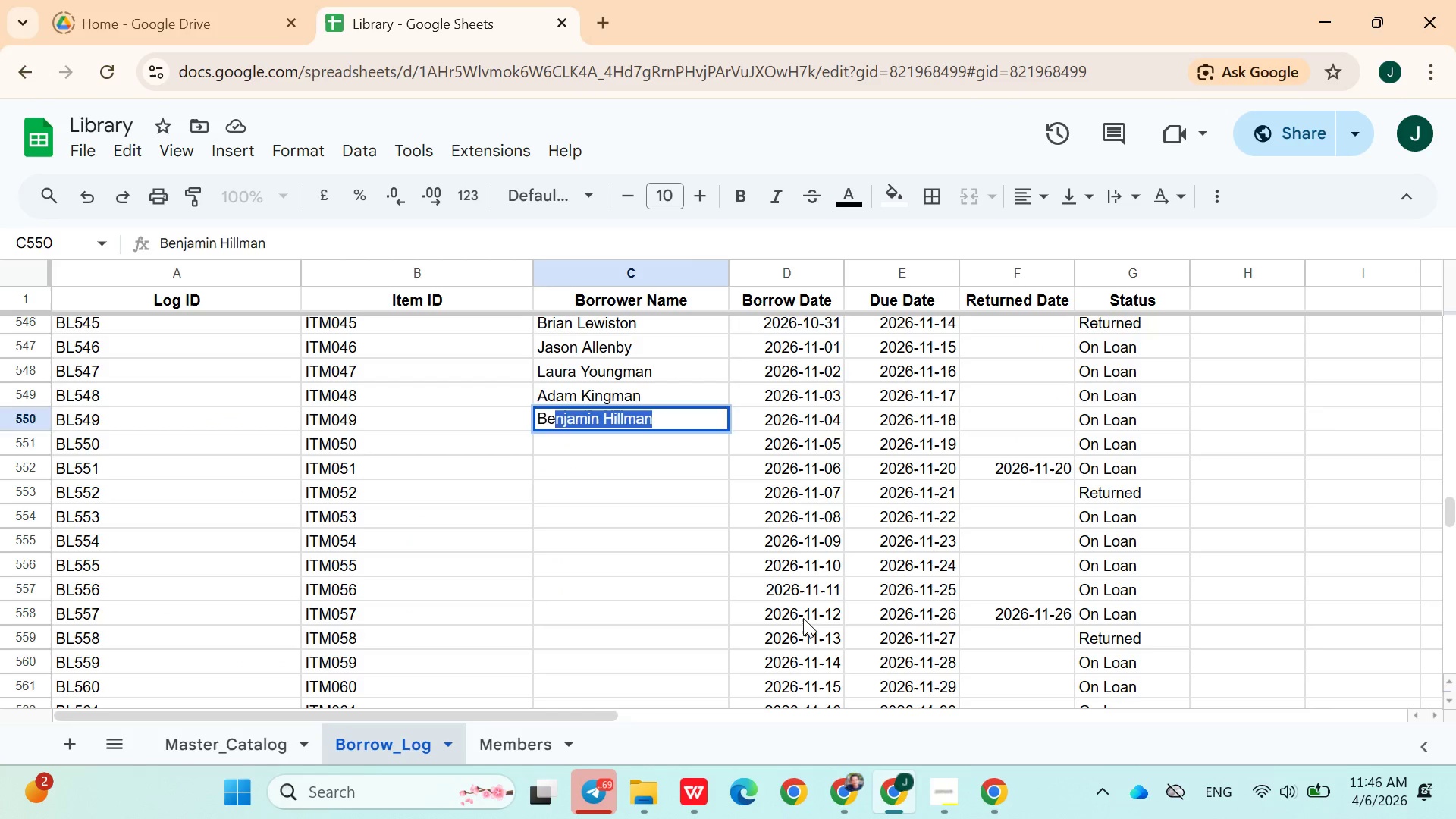 
key(ArrowDown)
 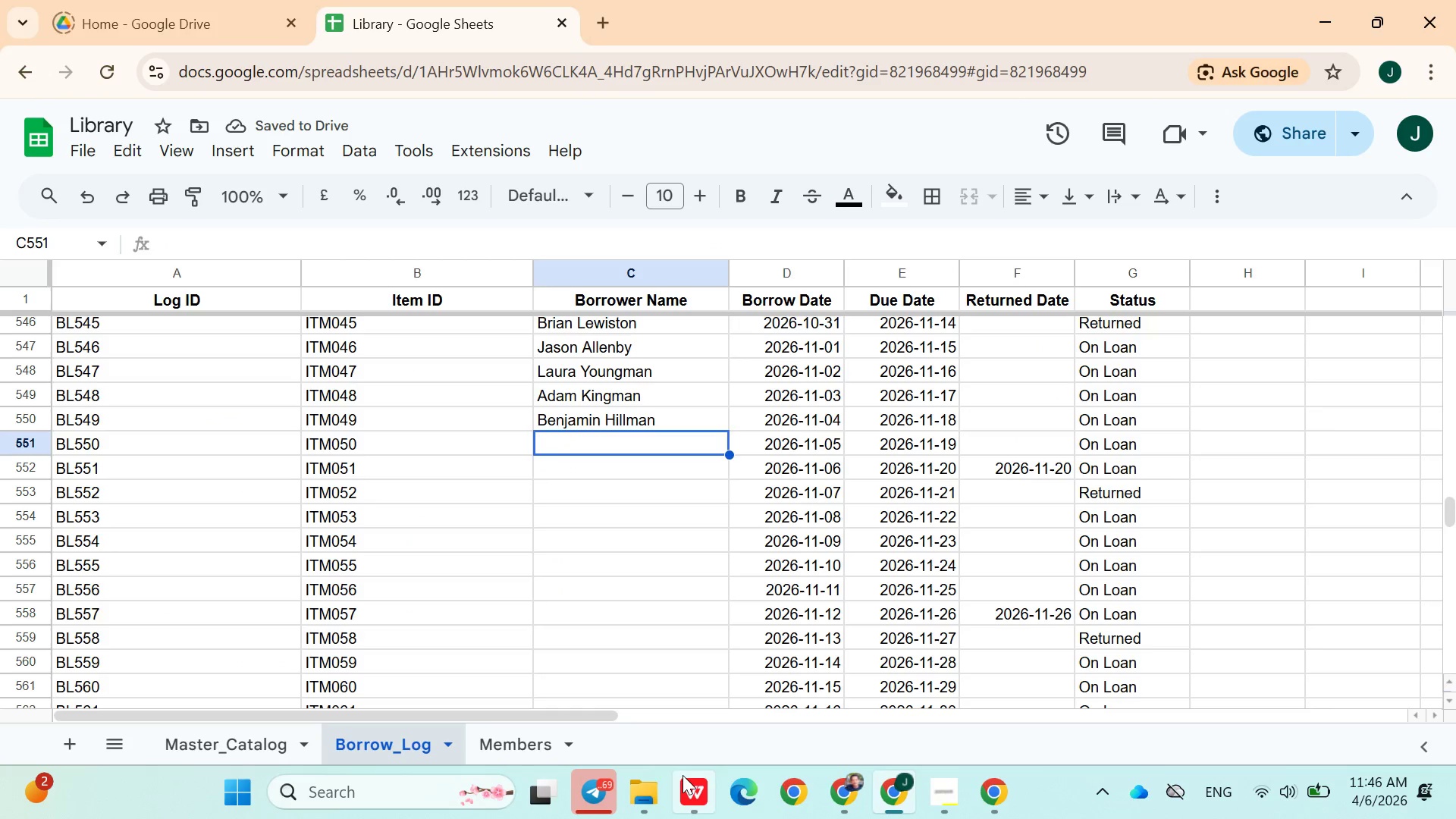 
left_click([661, 791])
 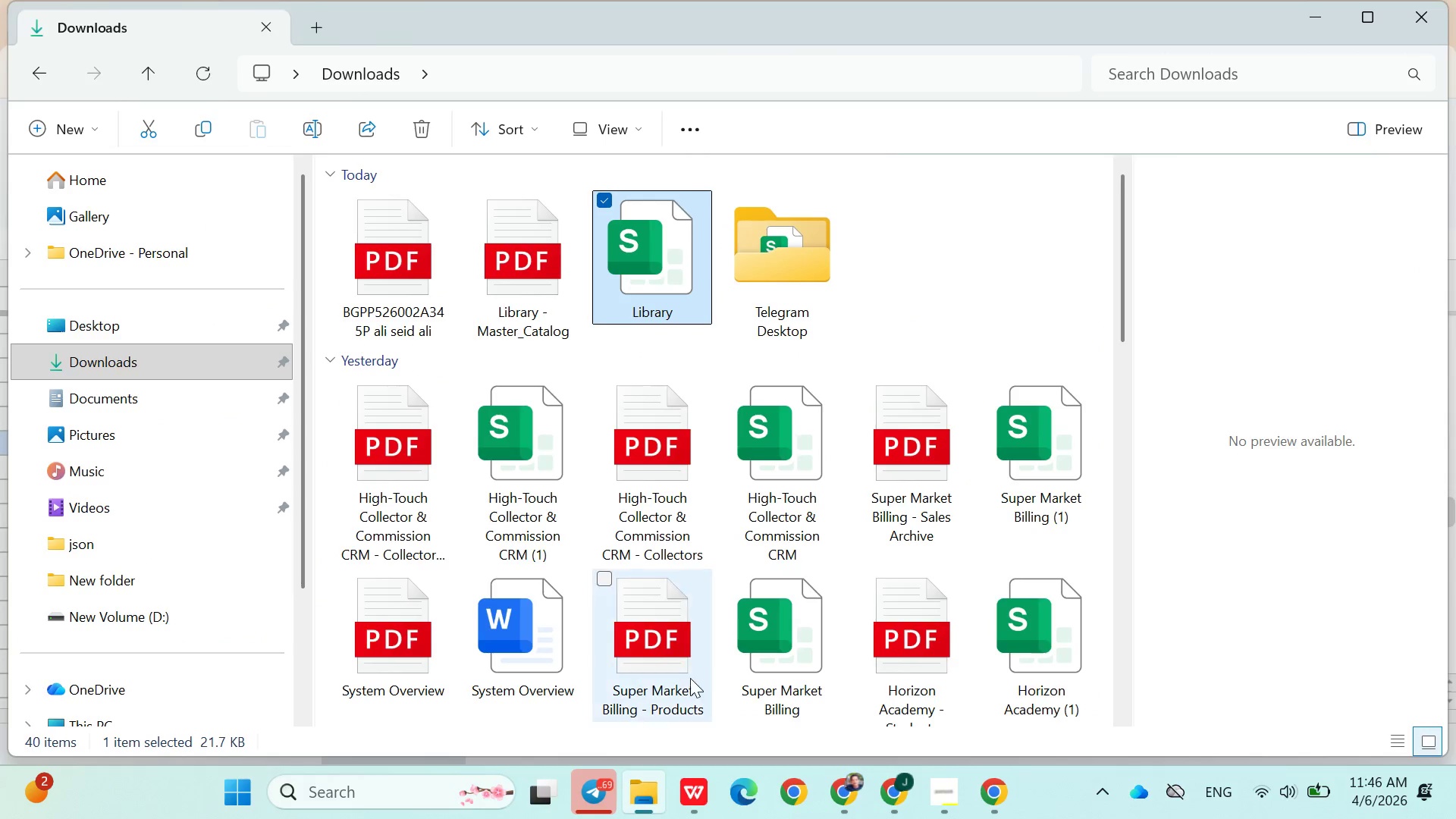 
mouse_move([779, 641])
 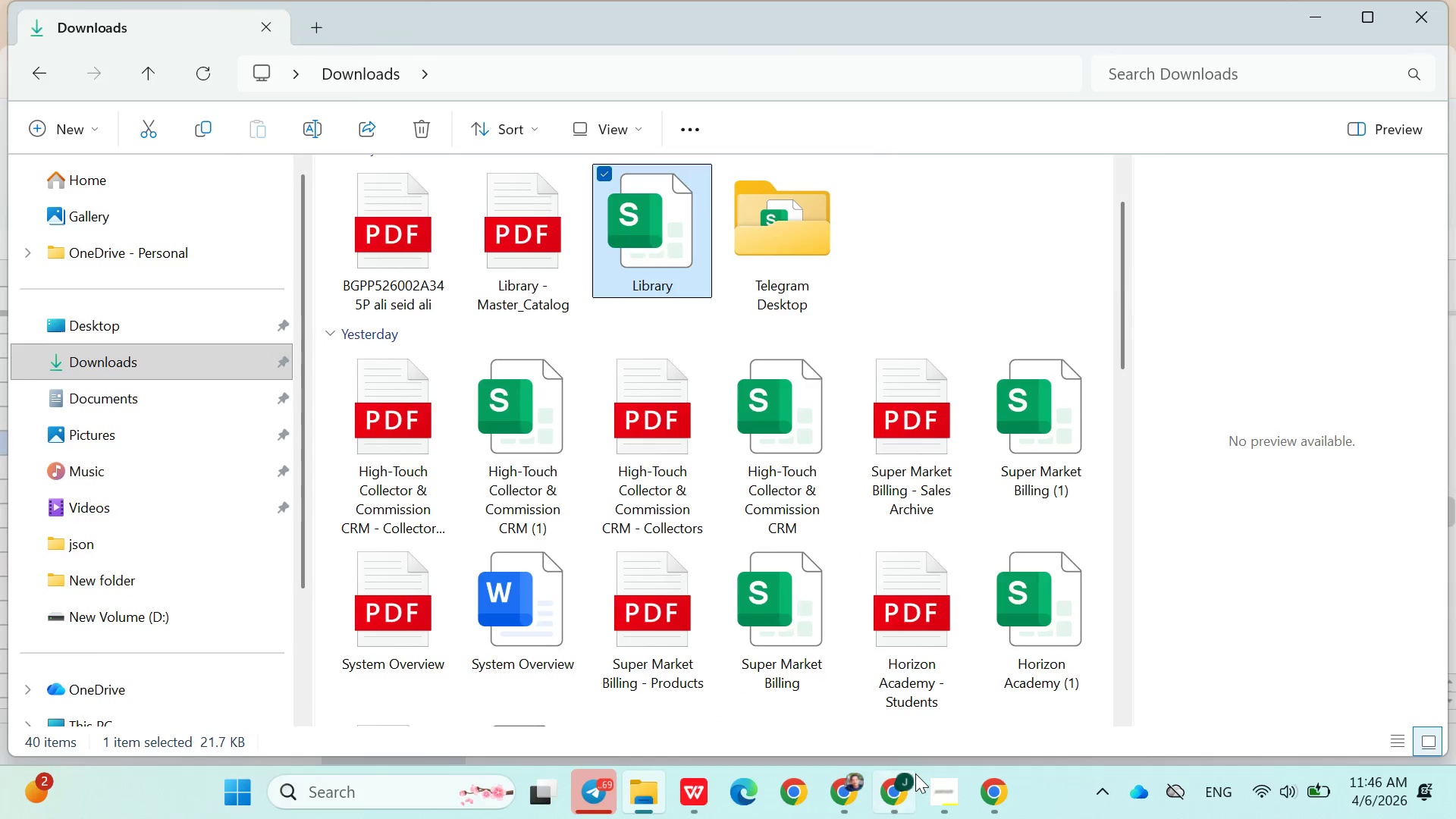 
left_click([915, 775])
 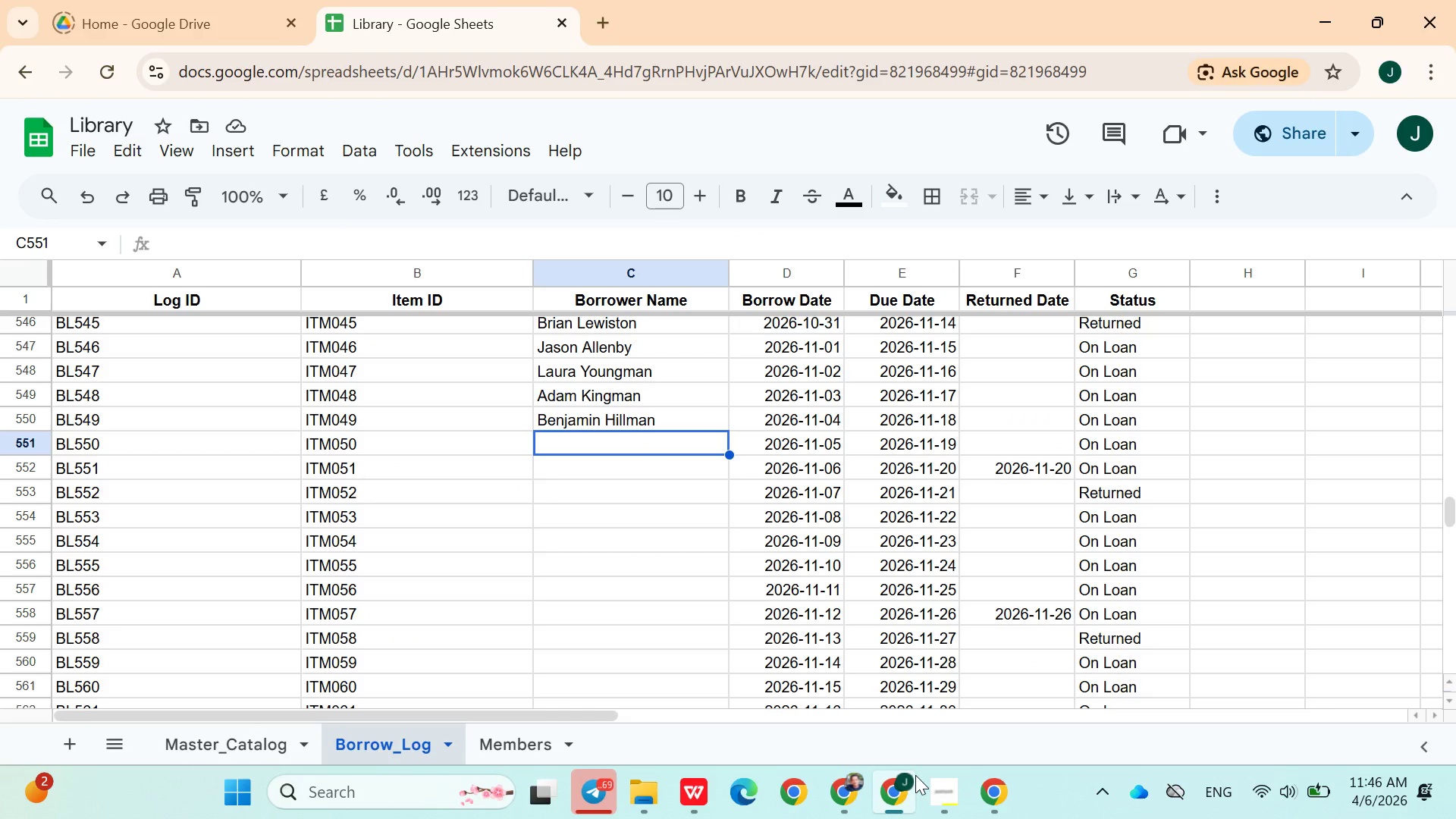 
key(Shift+V)
 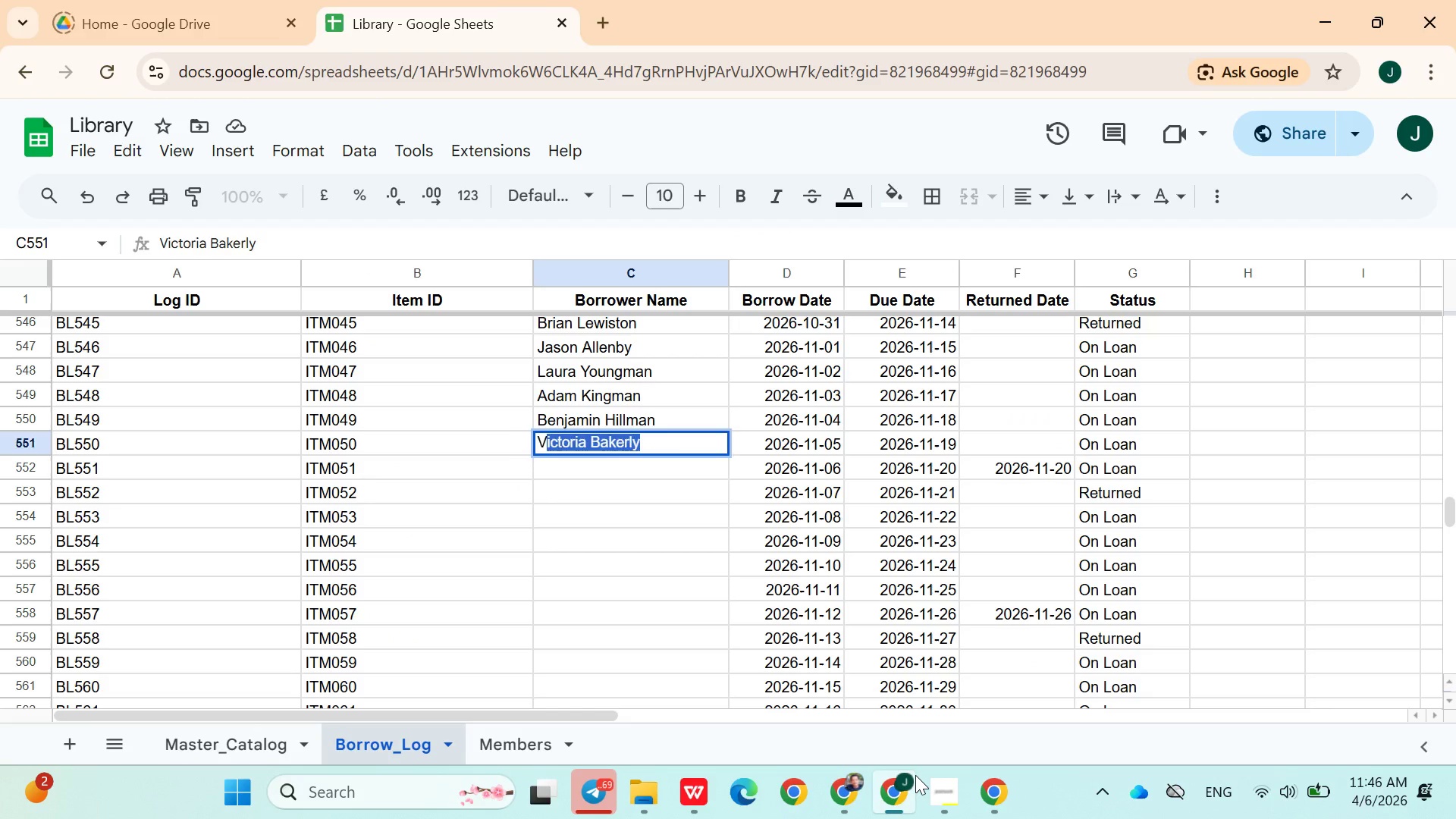 
key(ArrowDown)
 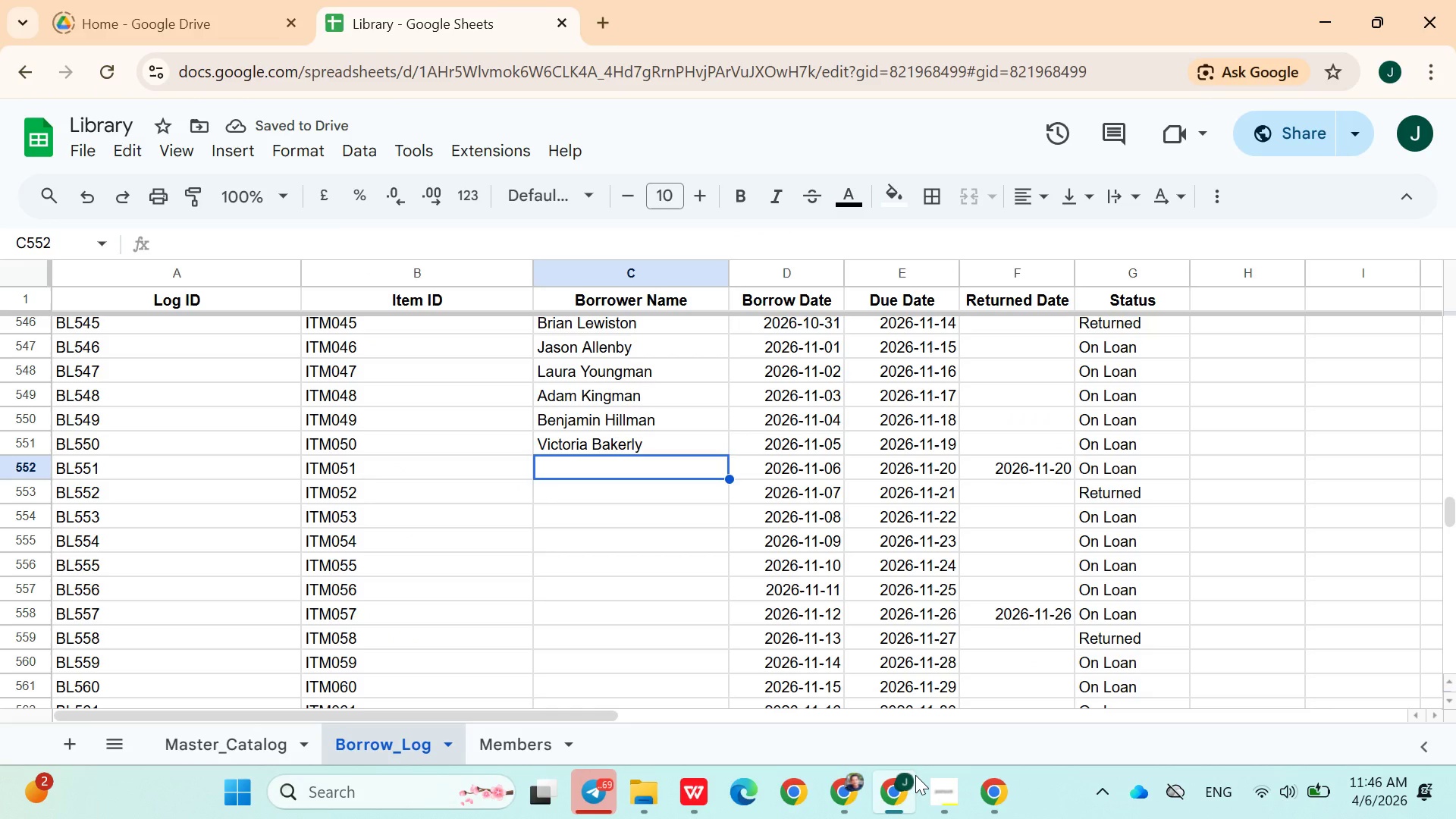 
type(Samuel)
 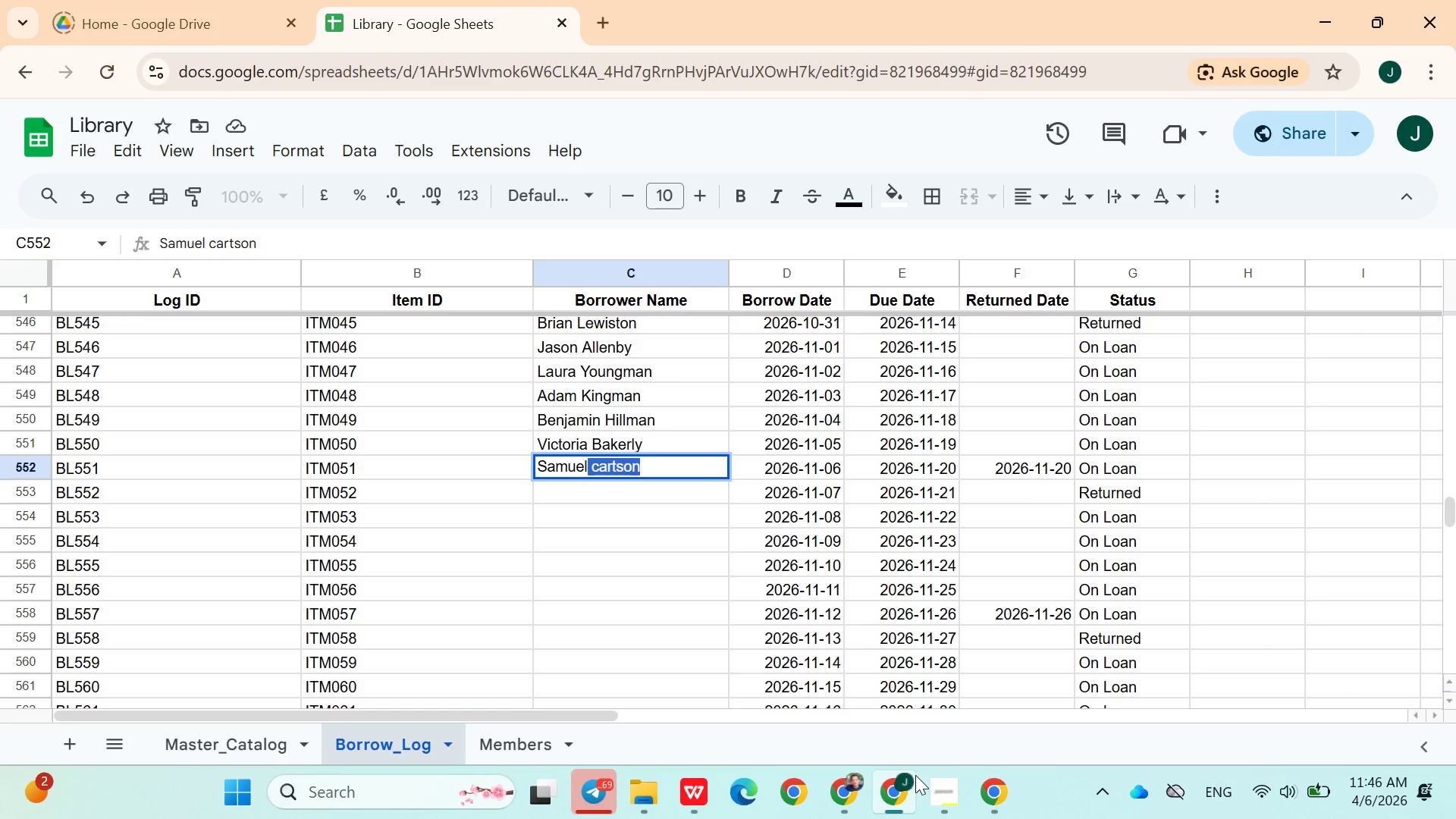 
key(ArrowDown)
 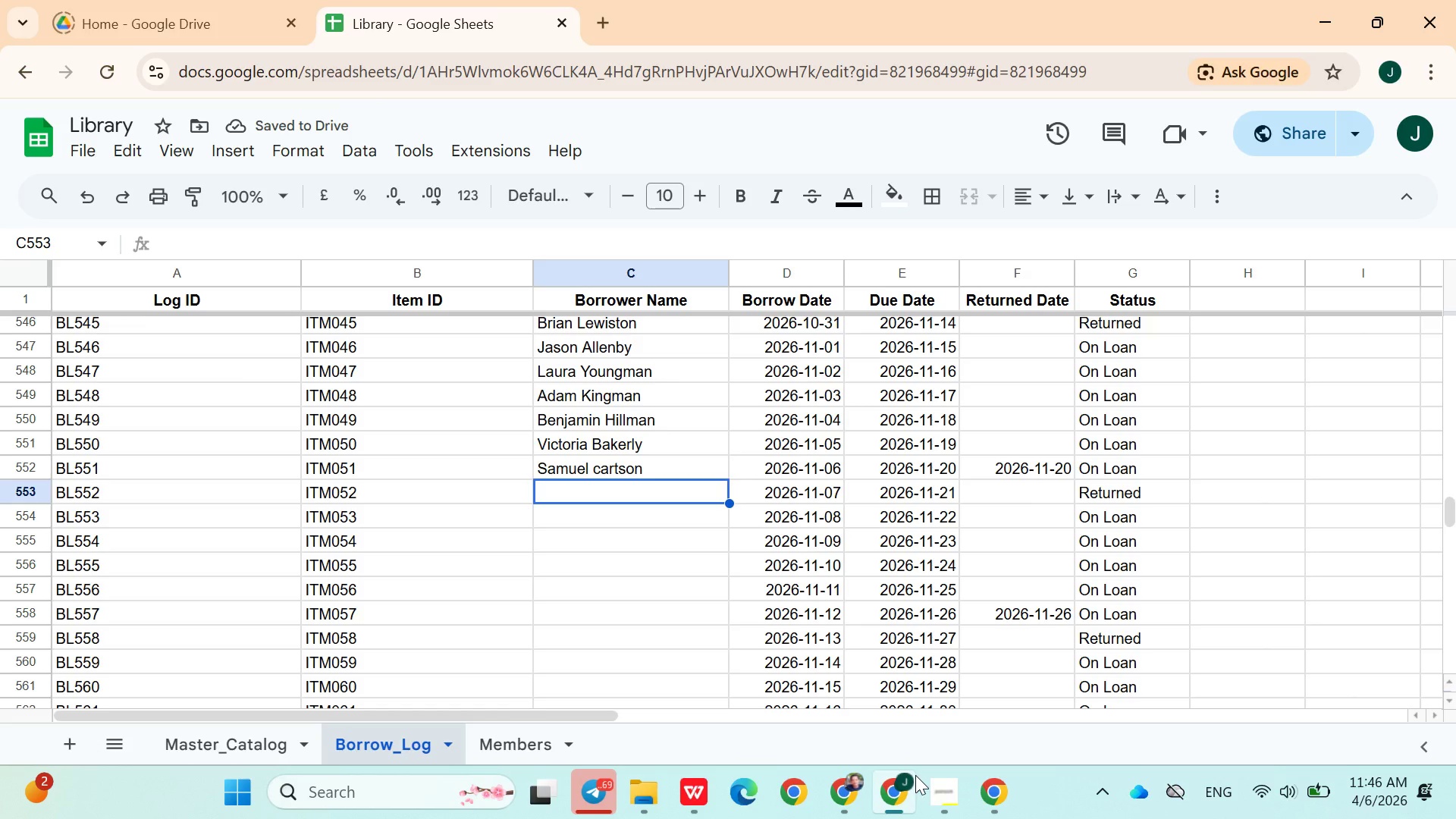 
type(Anthony Ri)
key(Backspace)
type(o)
 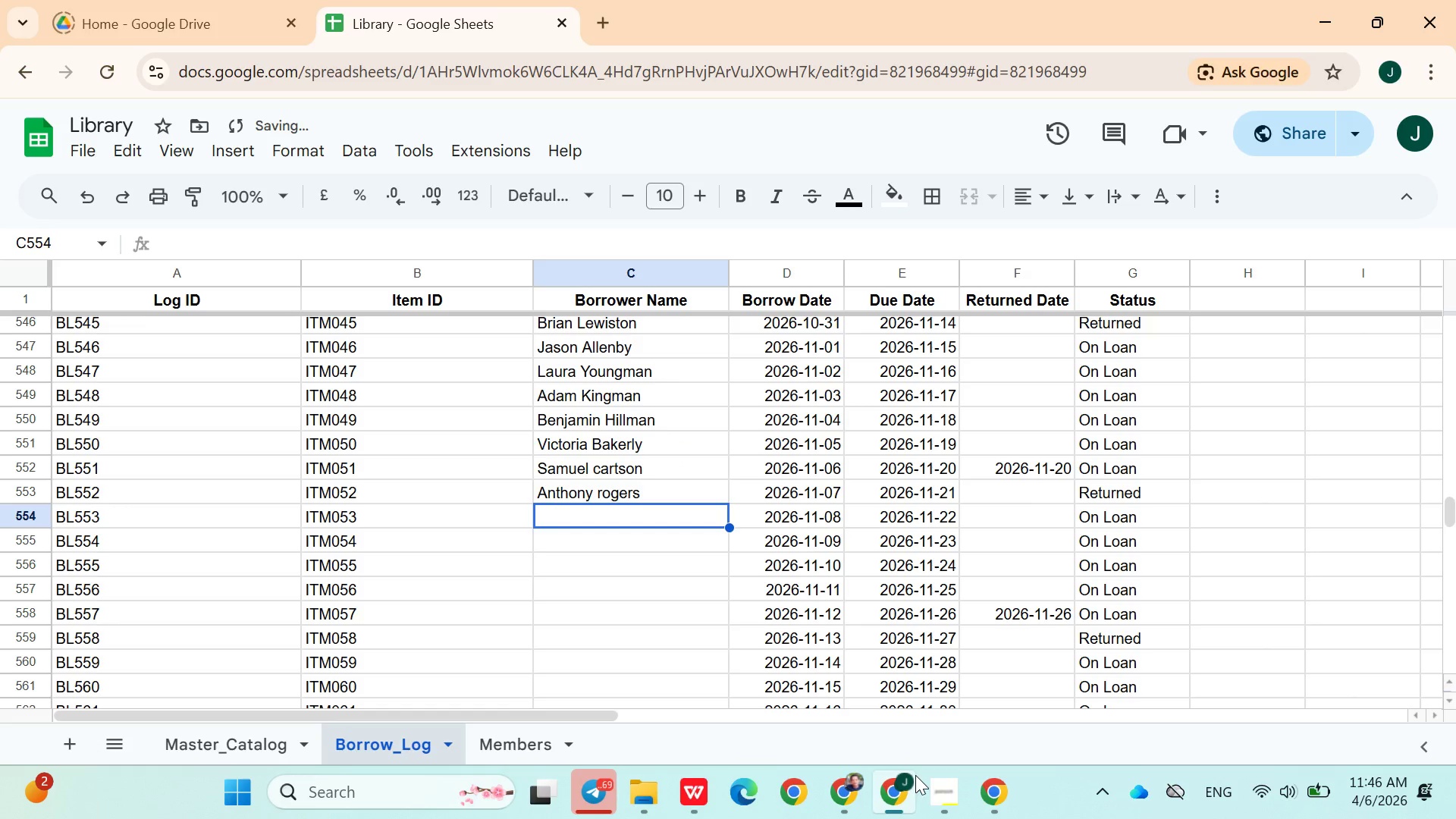 
 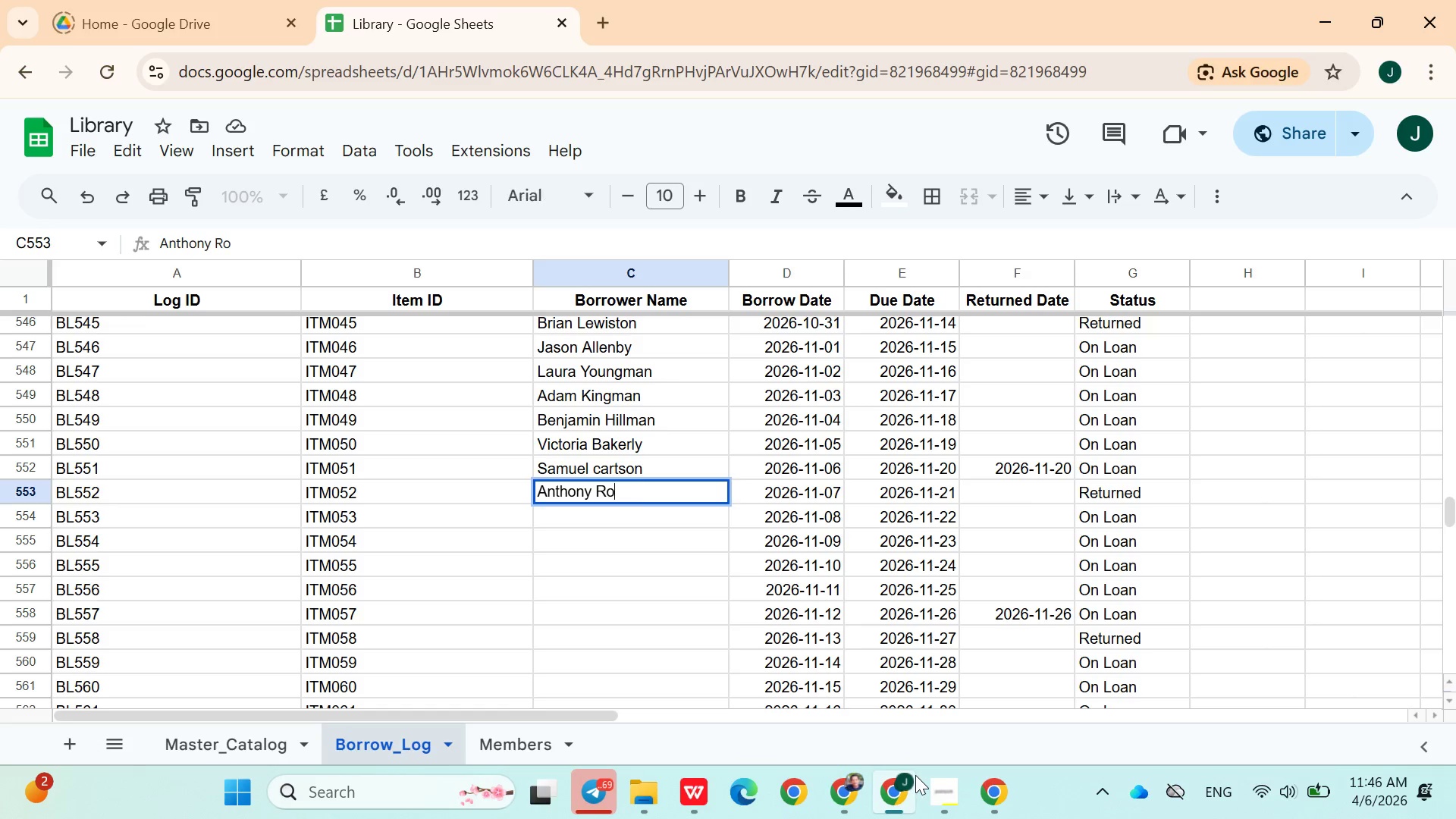 
key(ArrowDown)
 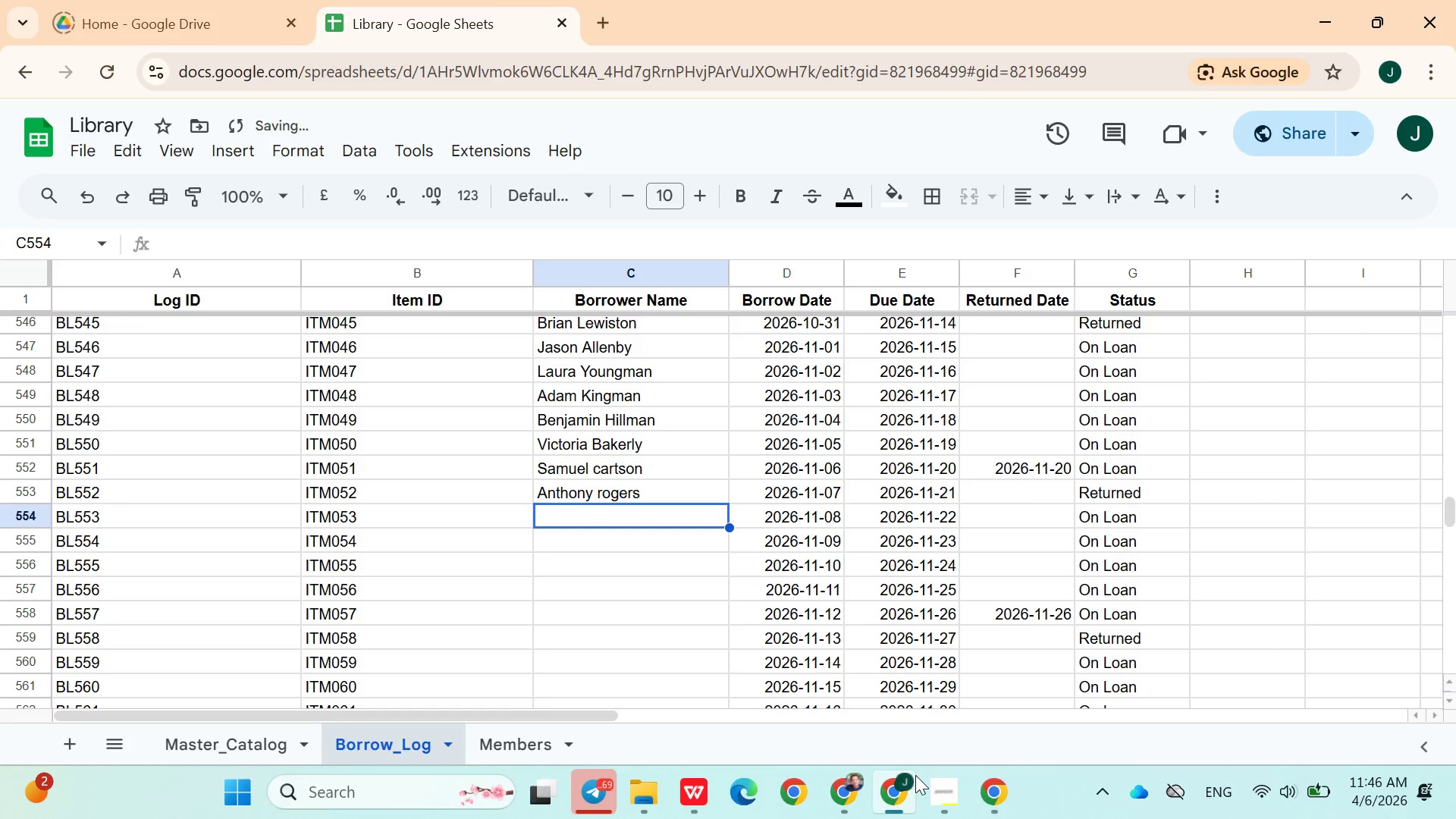 
type(Stephanie Reed)
 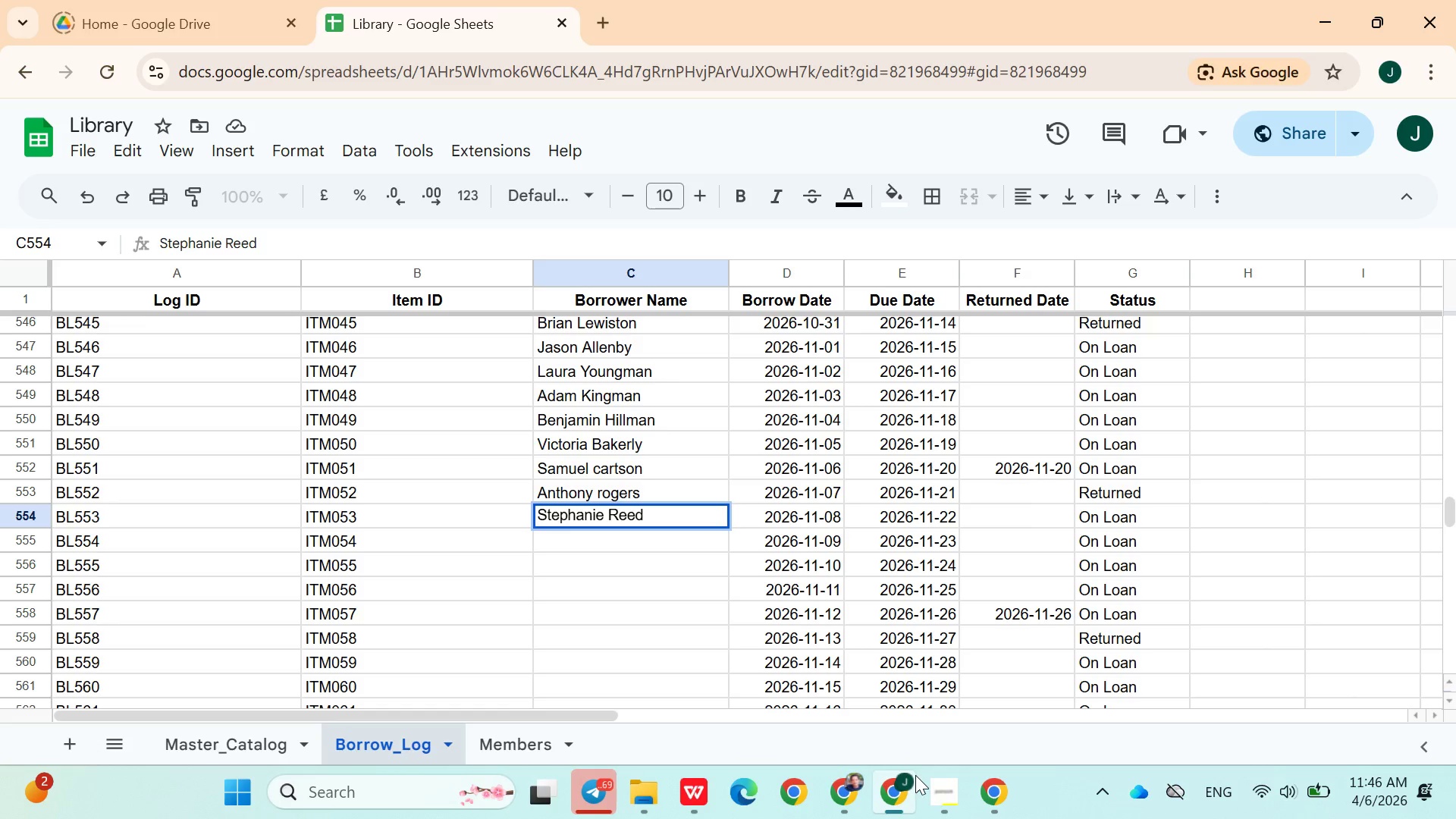 
key(ArrowDown)
 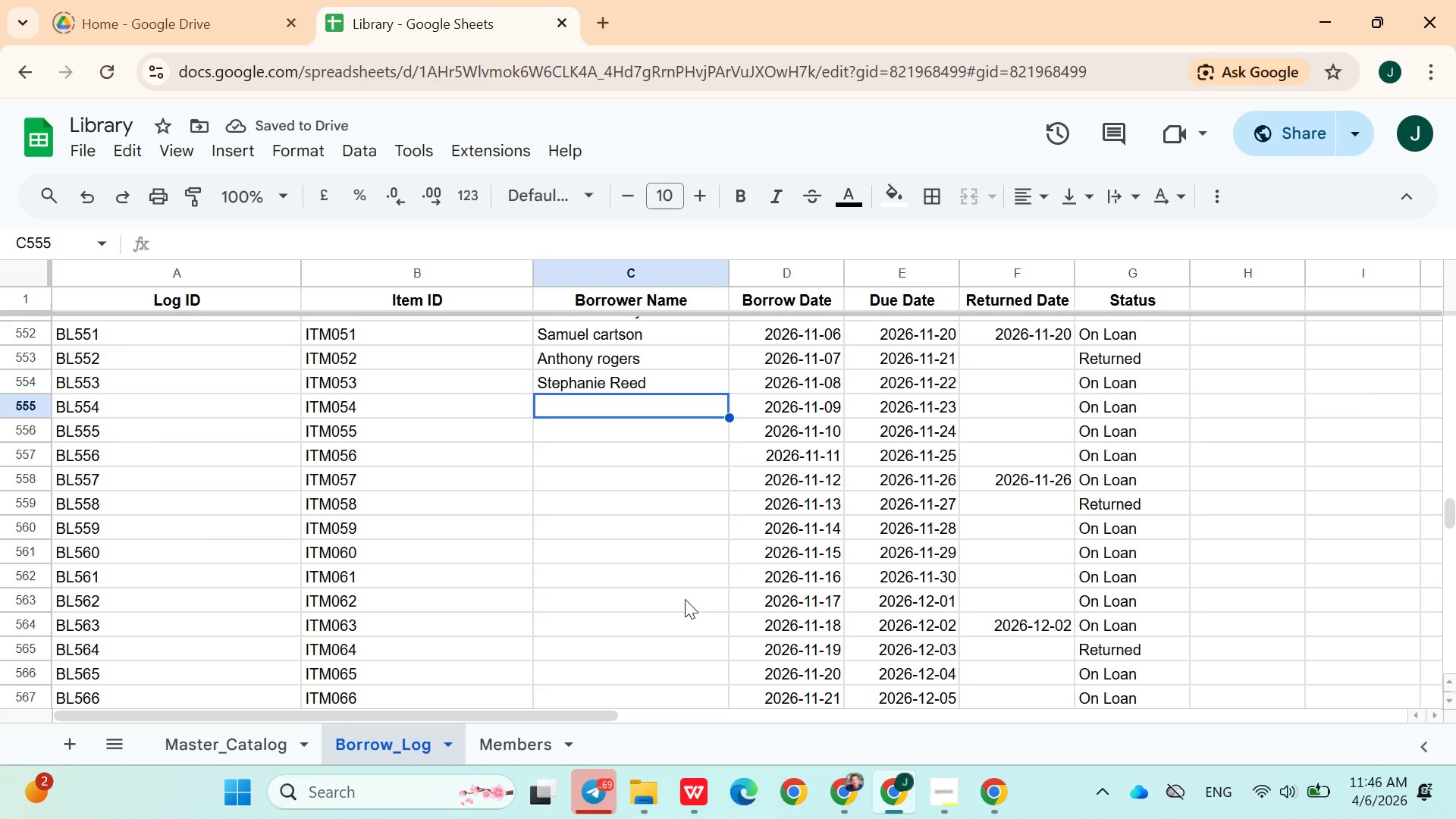 
type(Patrick Cookson)
 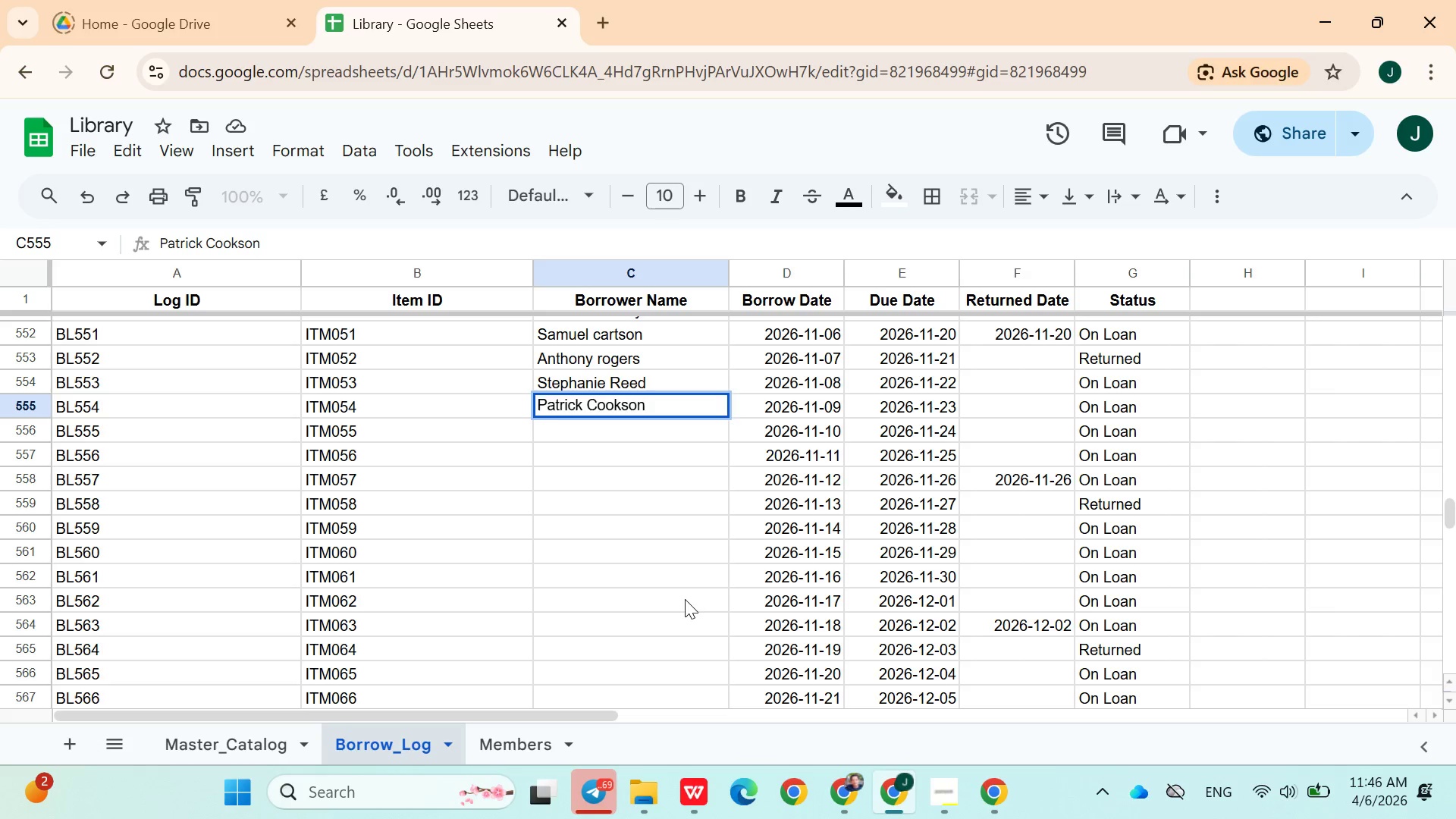 
wait(103.97)
 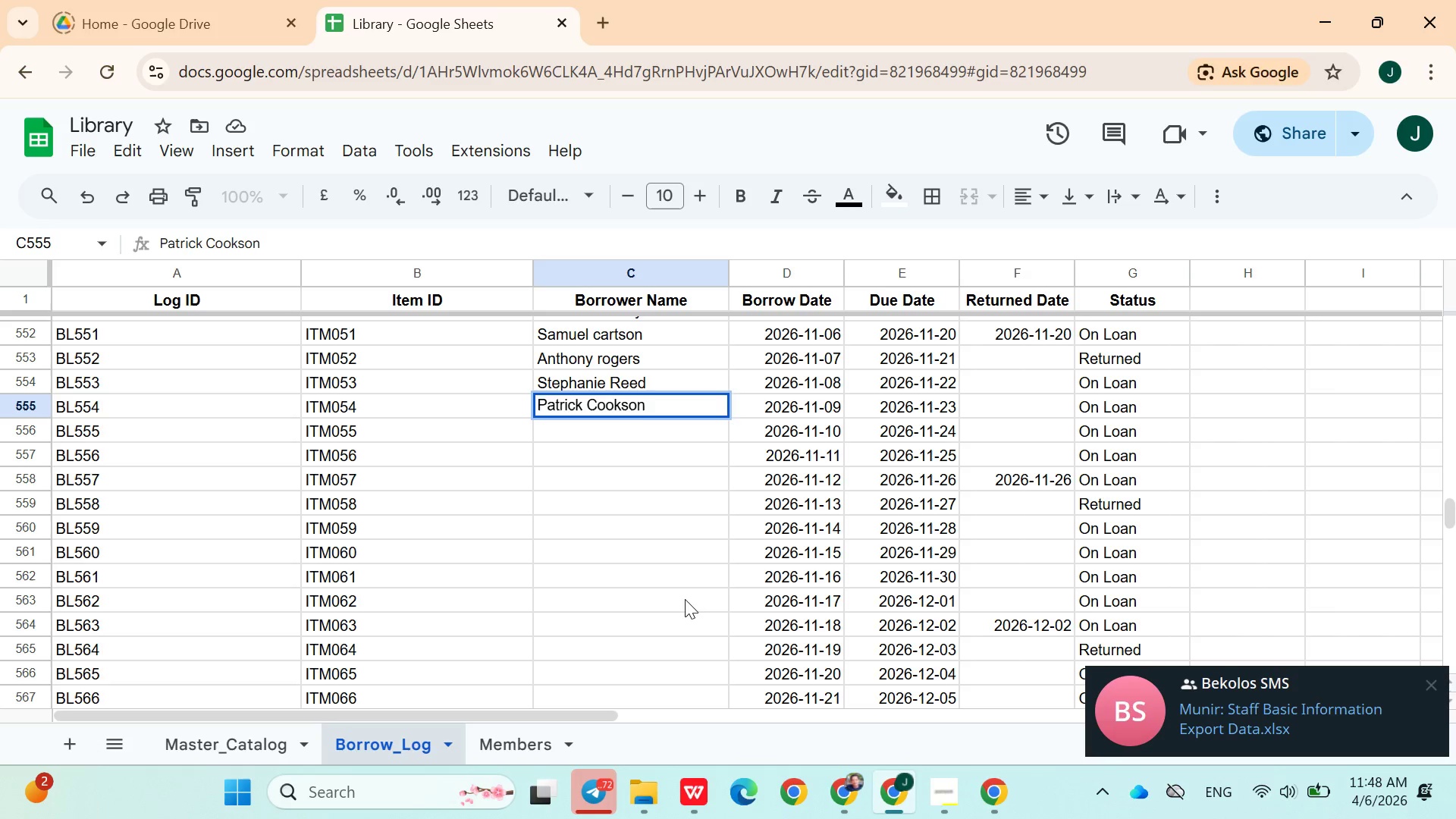 
left_click([1433, 683])
 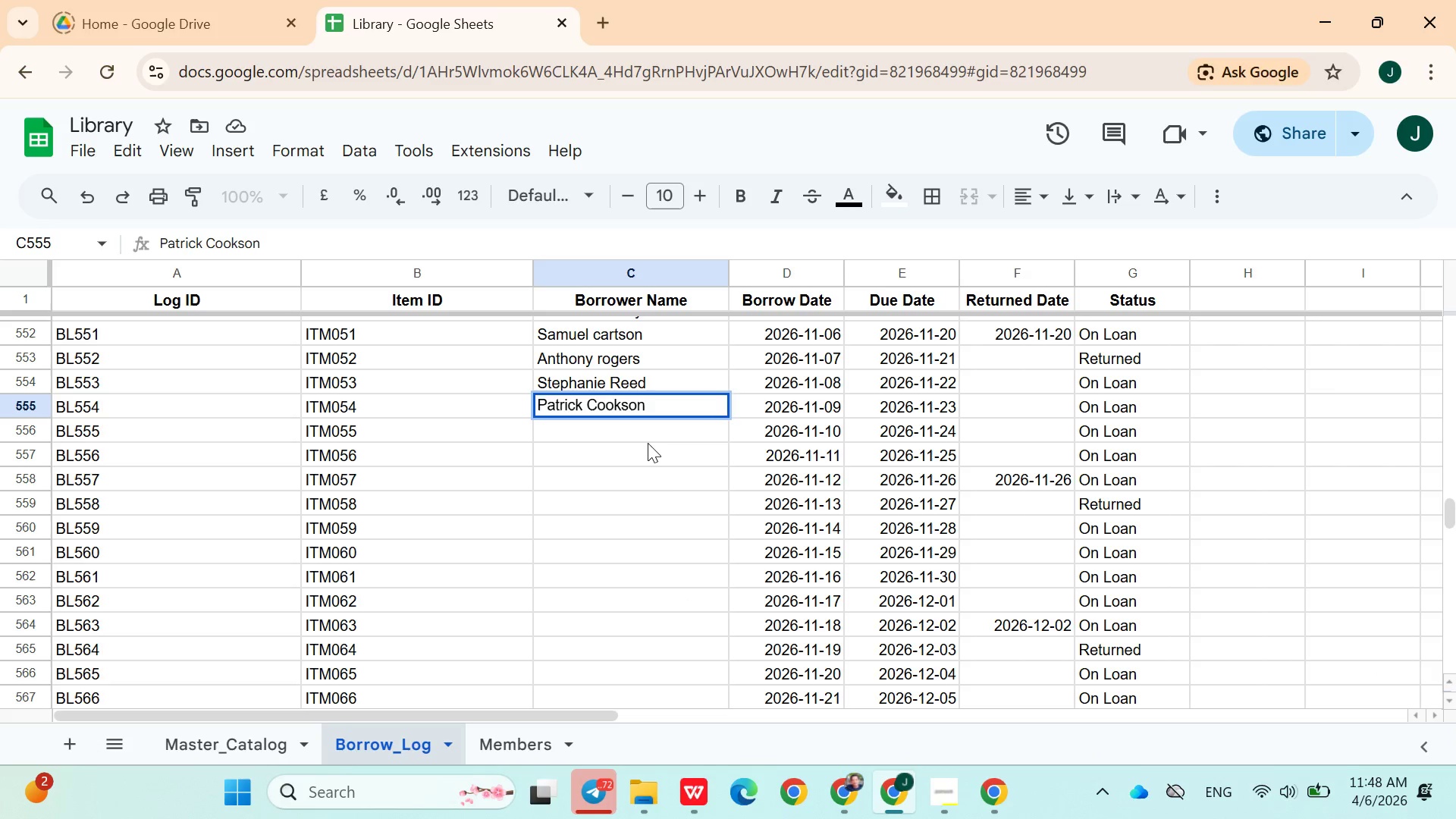 
left_click([645, 442])
 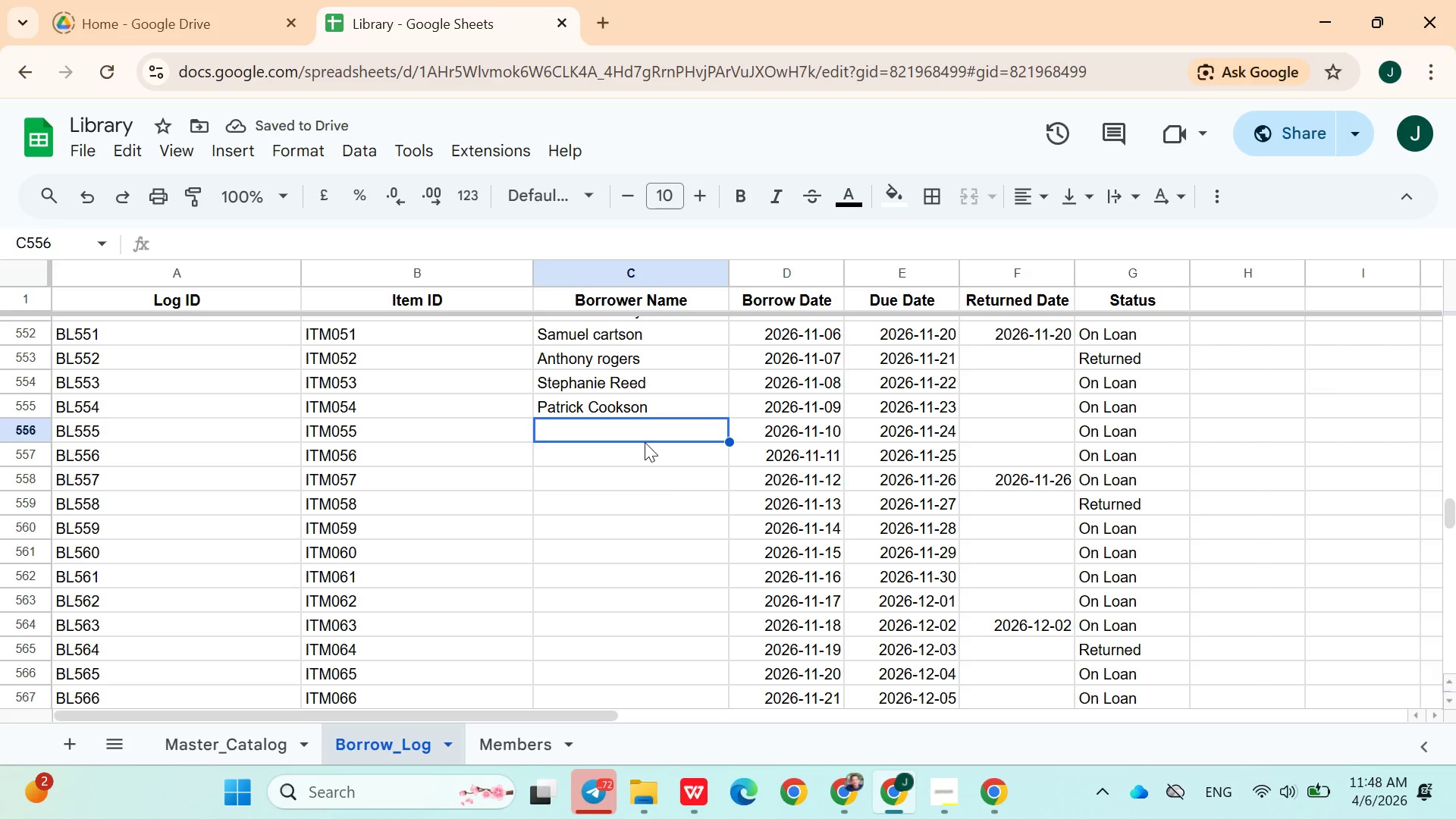 
wait(6.95)
 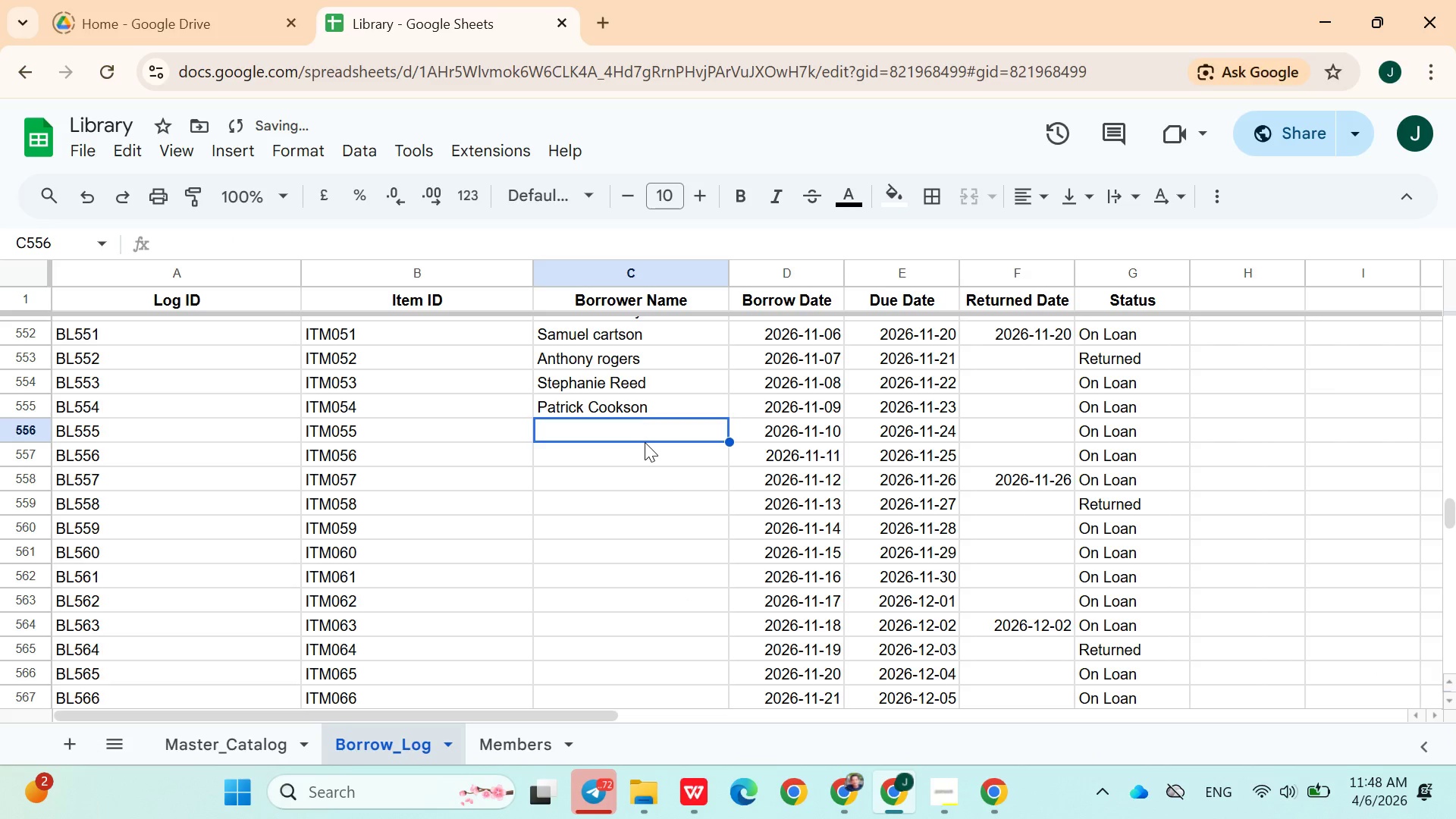 
key(Shift+P)
 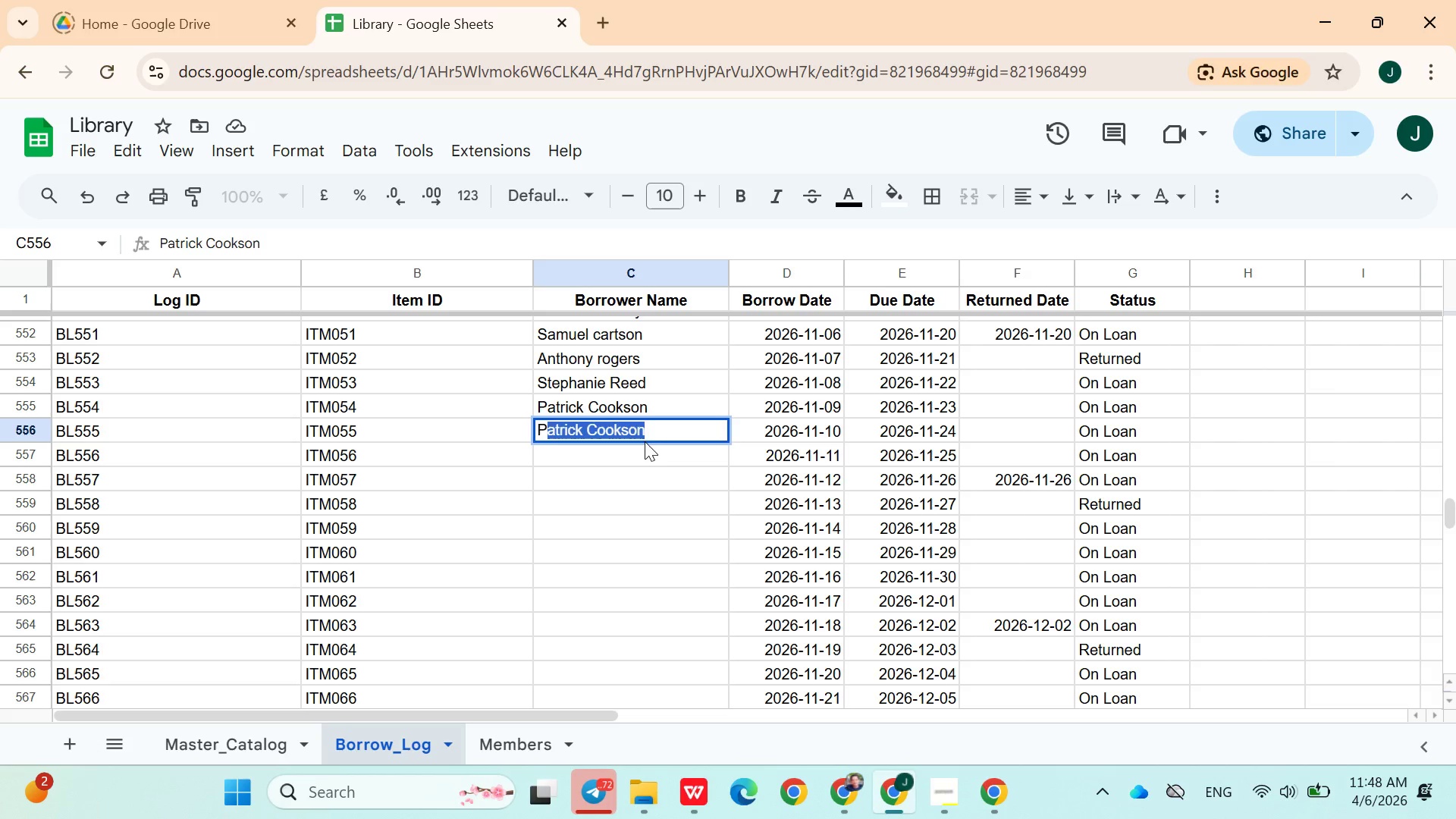 
left_click([654, 430])
 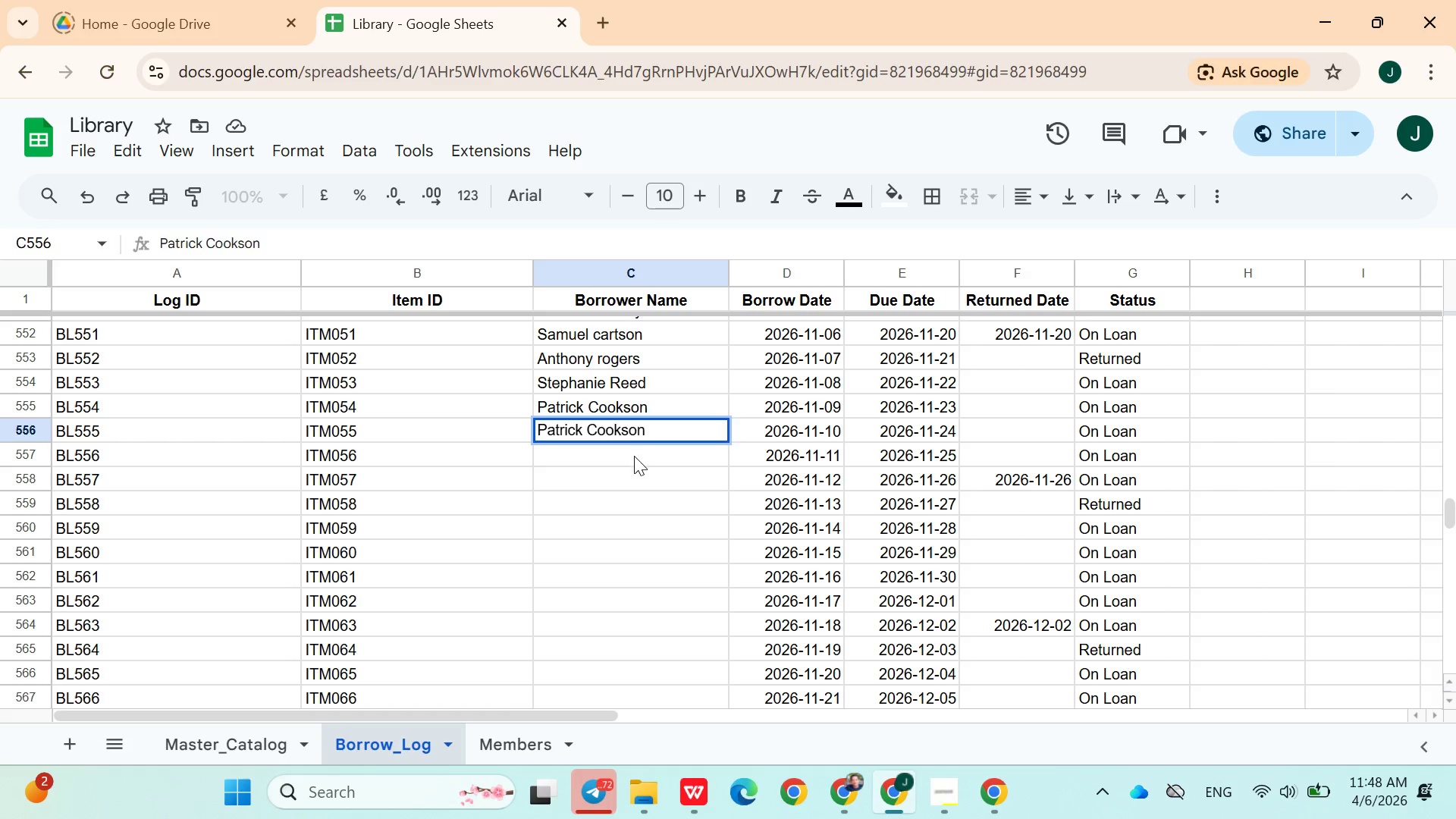 
left_click([634, 456])
 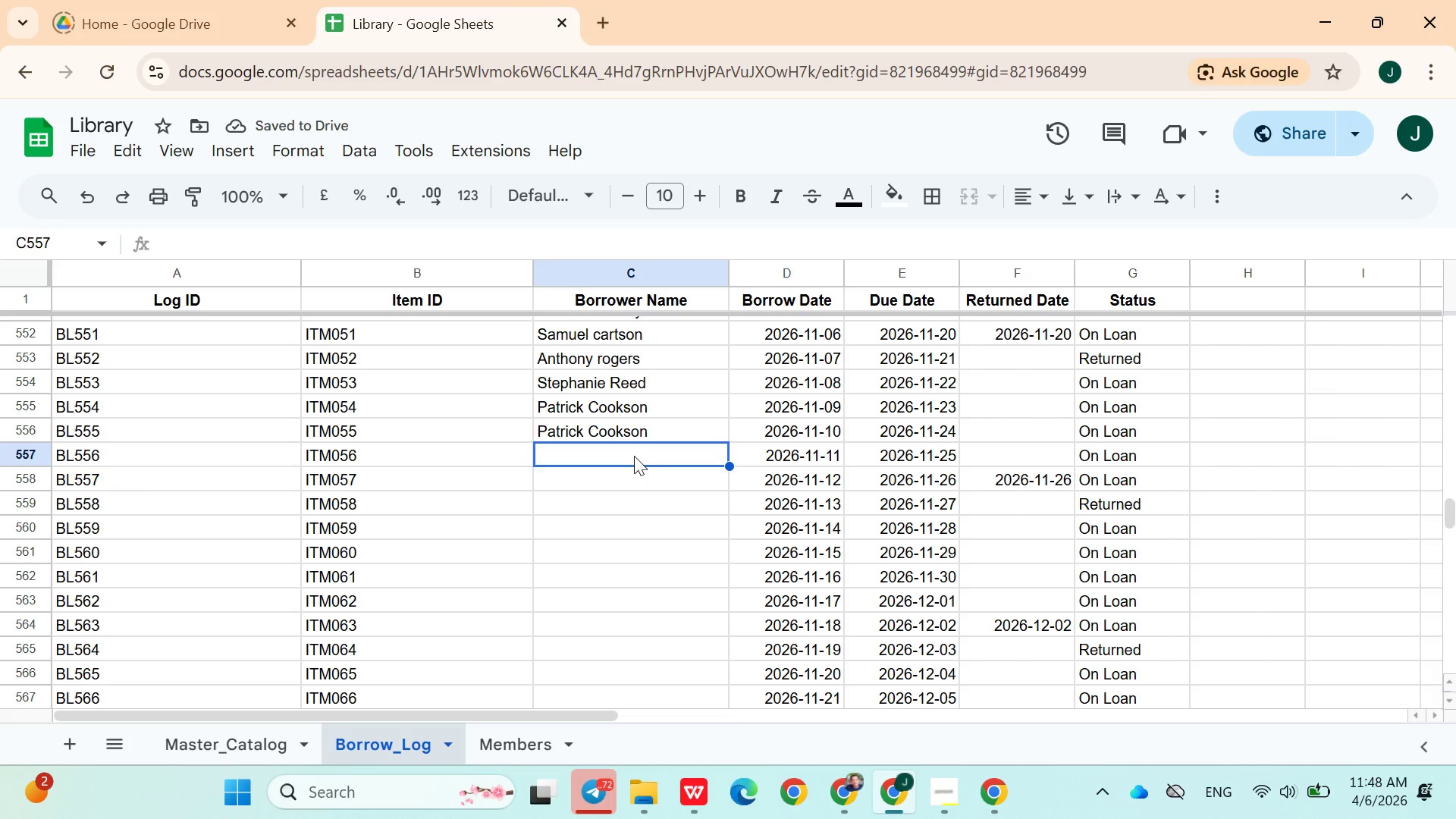 
type(Aman)
 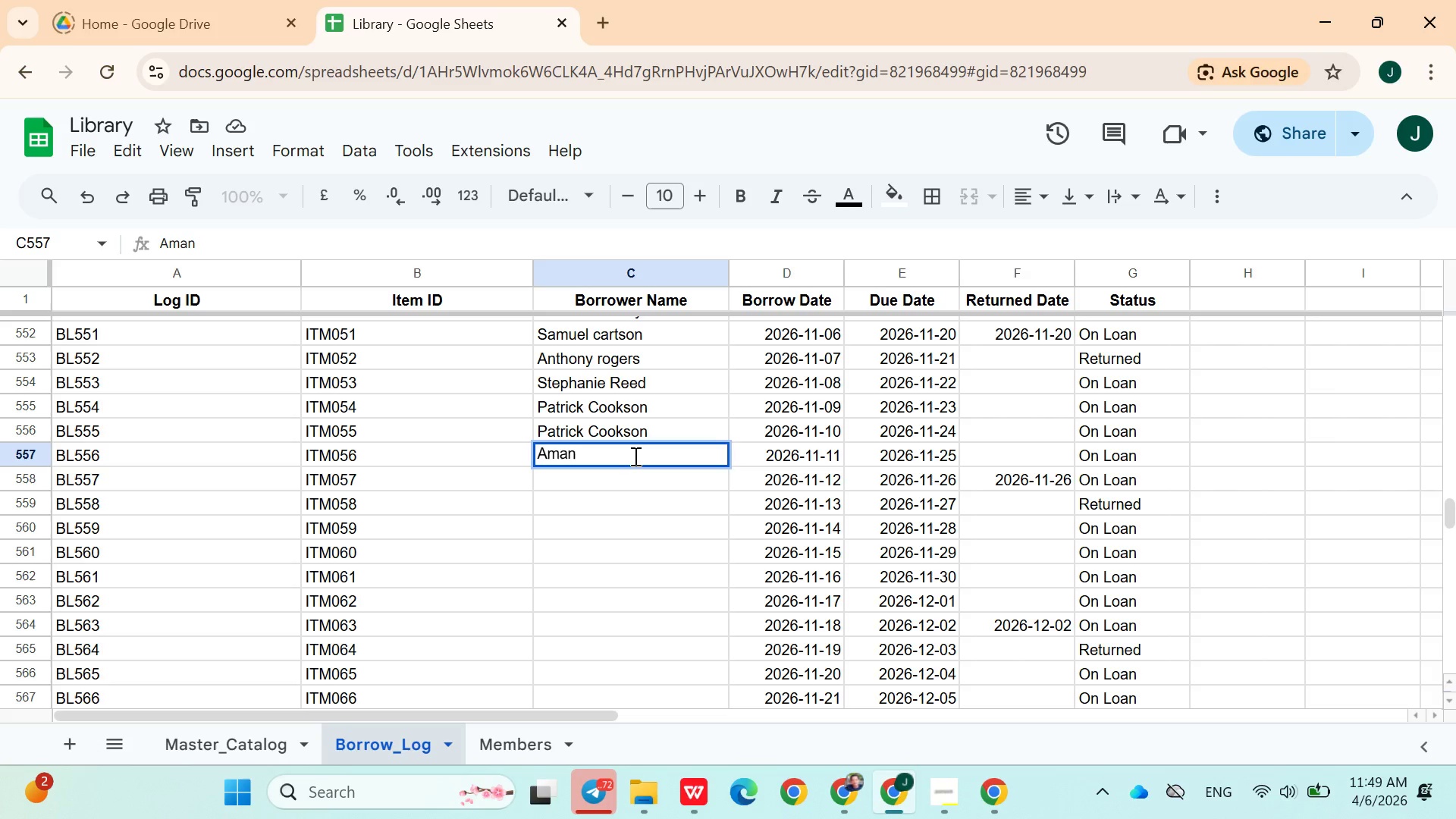 
wait(8.75)
 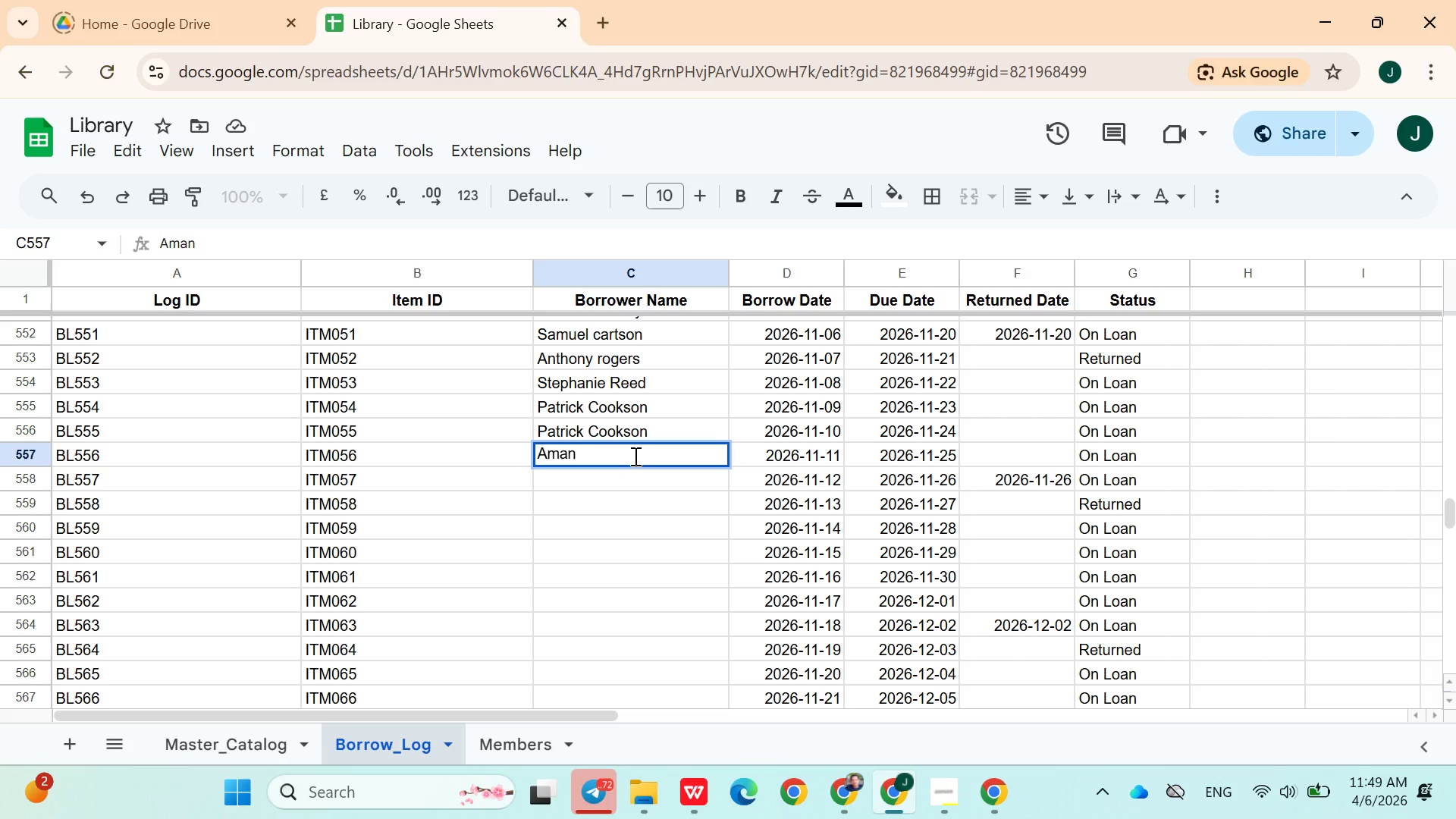 
type(da )
 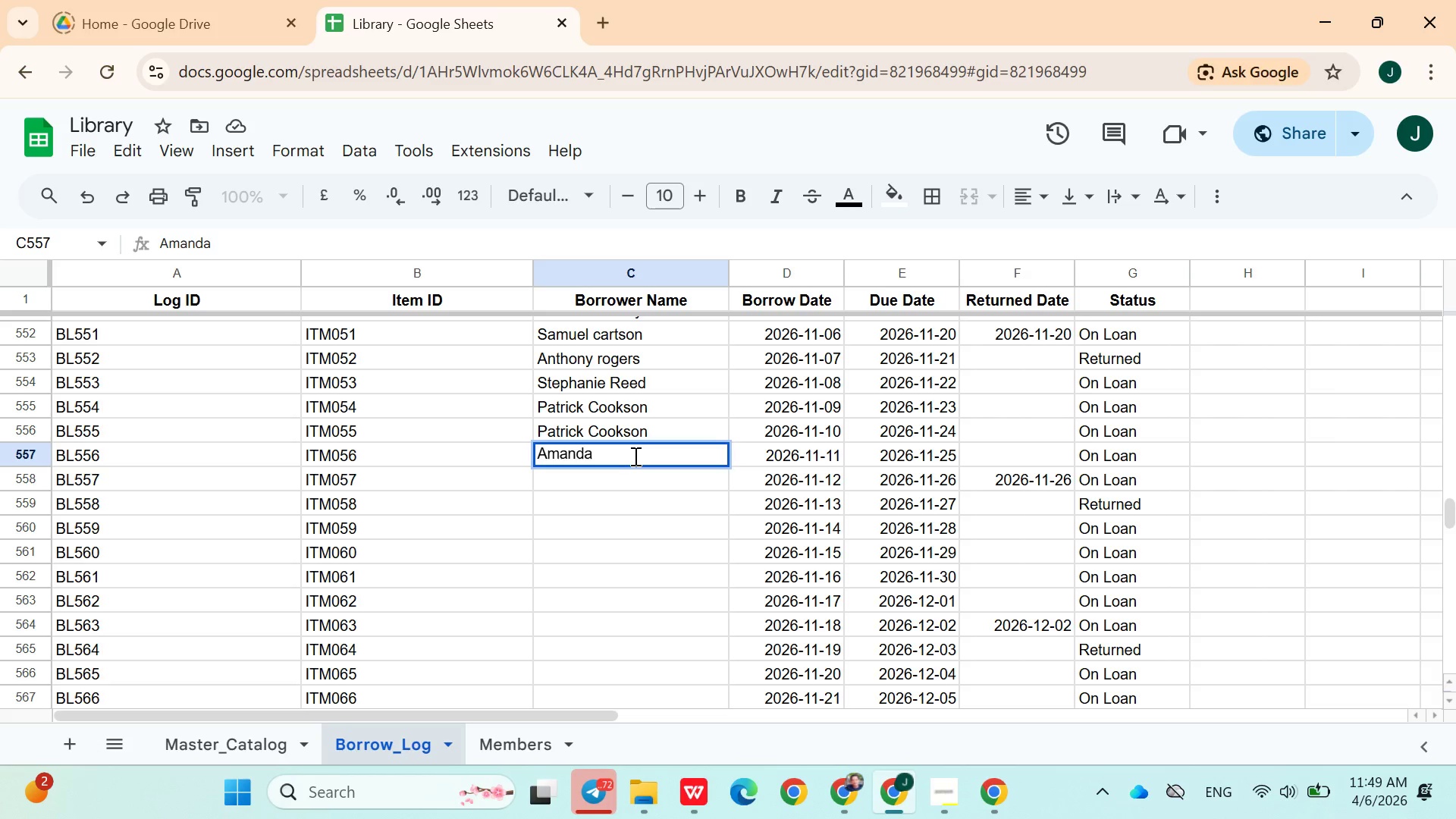 
wait(5.61)
 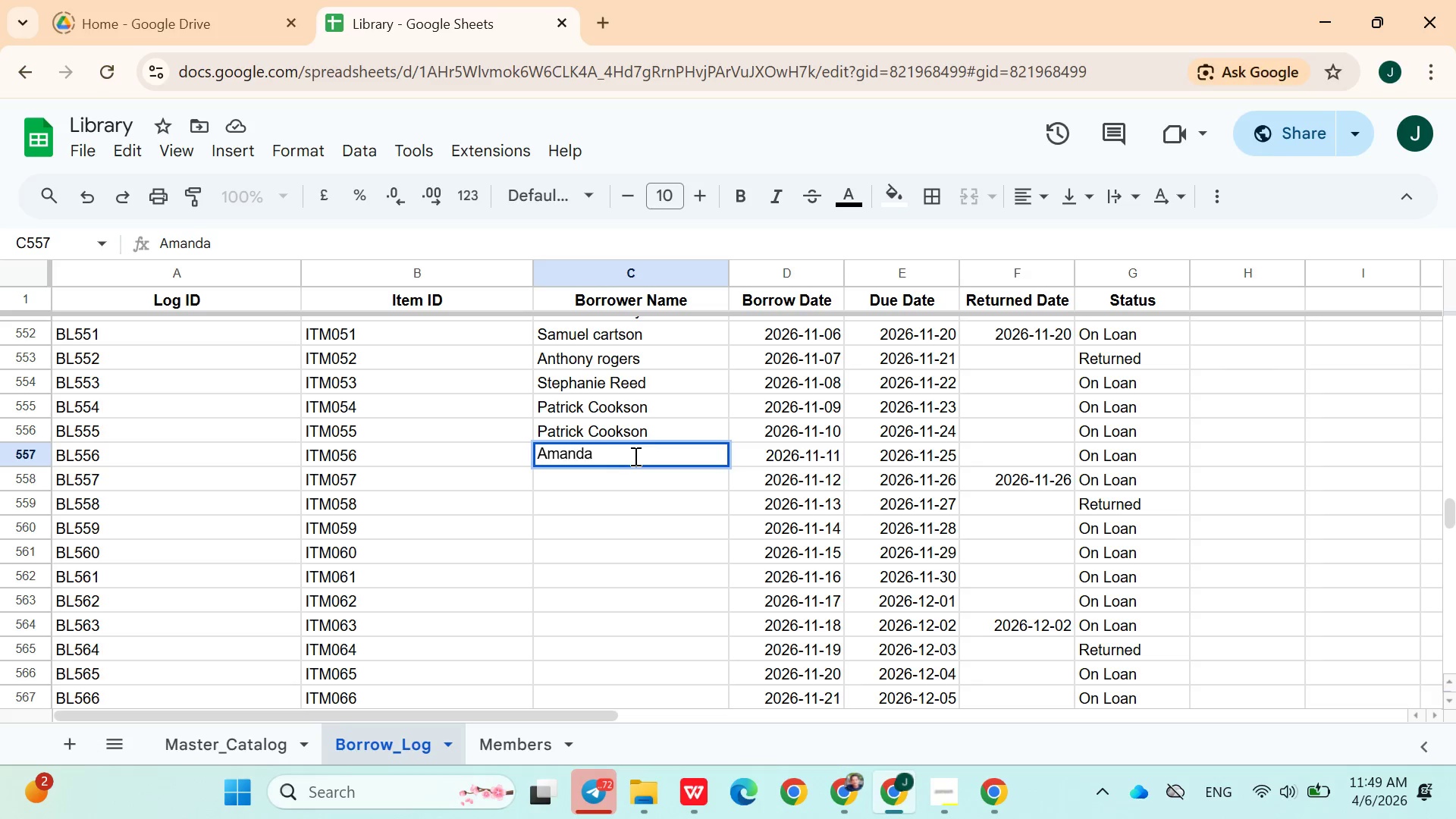 
type(Morh)
key(Backspace)
type(ganson)
 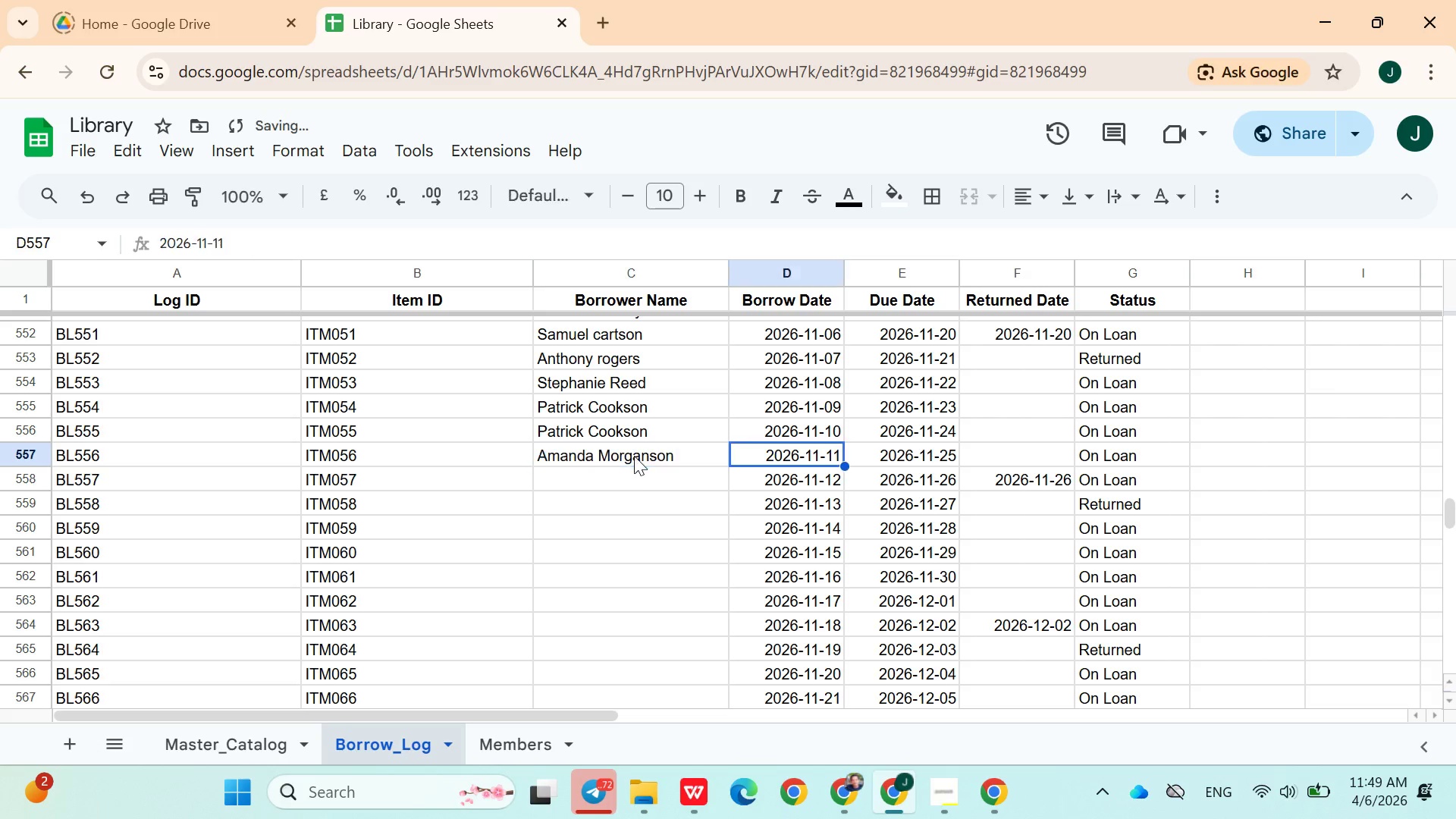 
key(ArrowRight)
 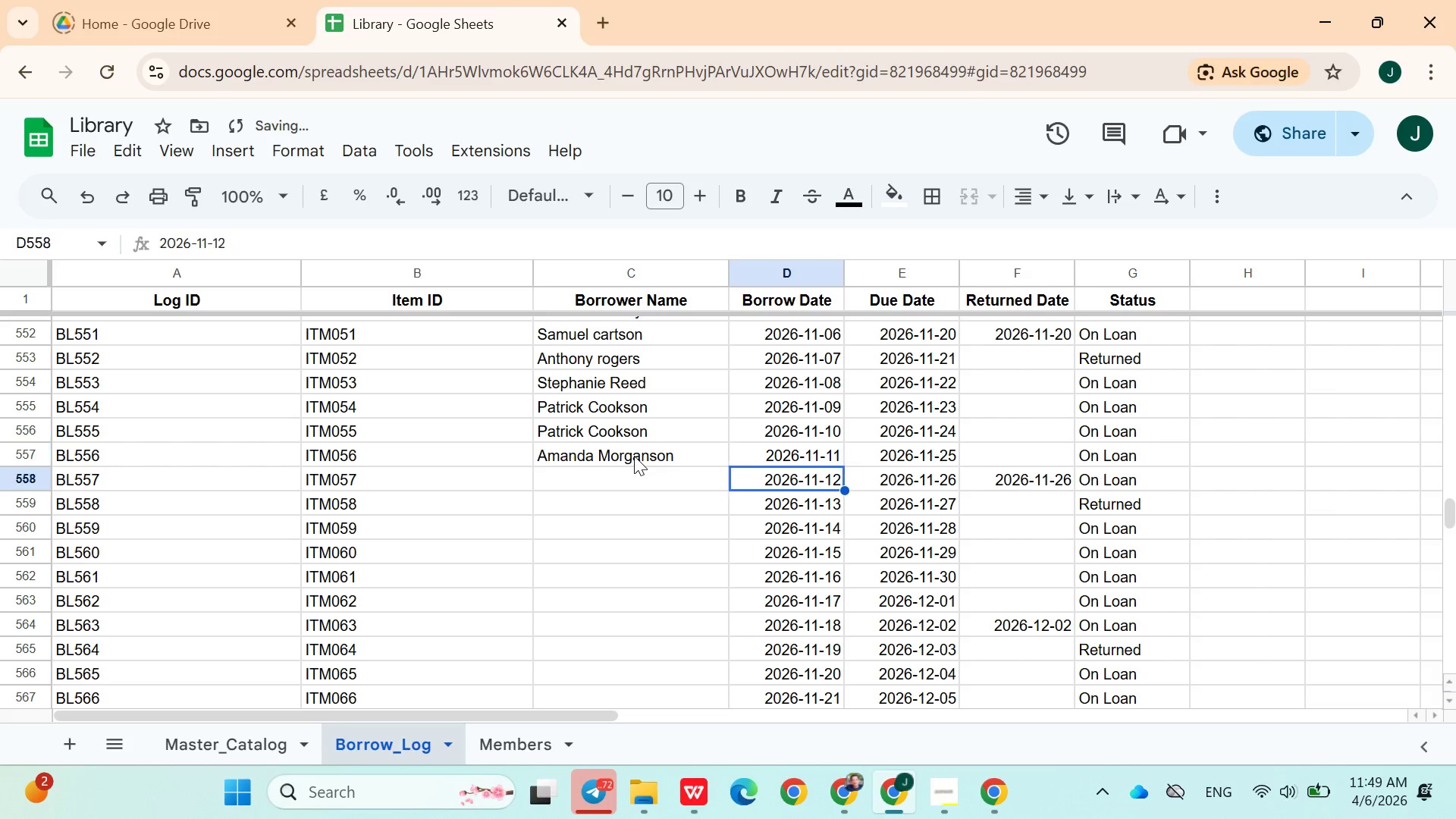 
key(ArrowDown)
 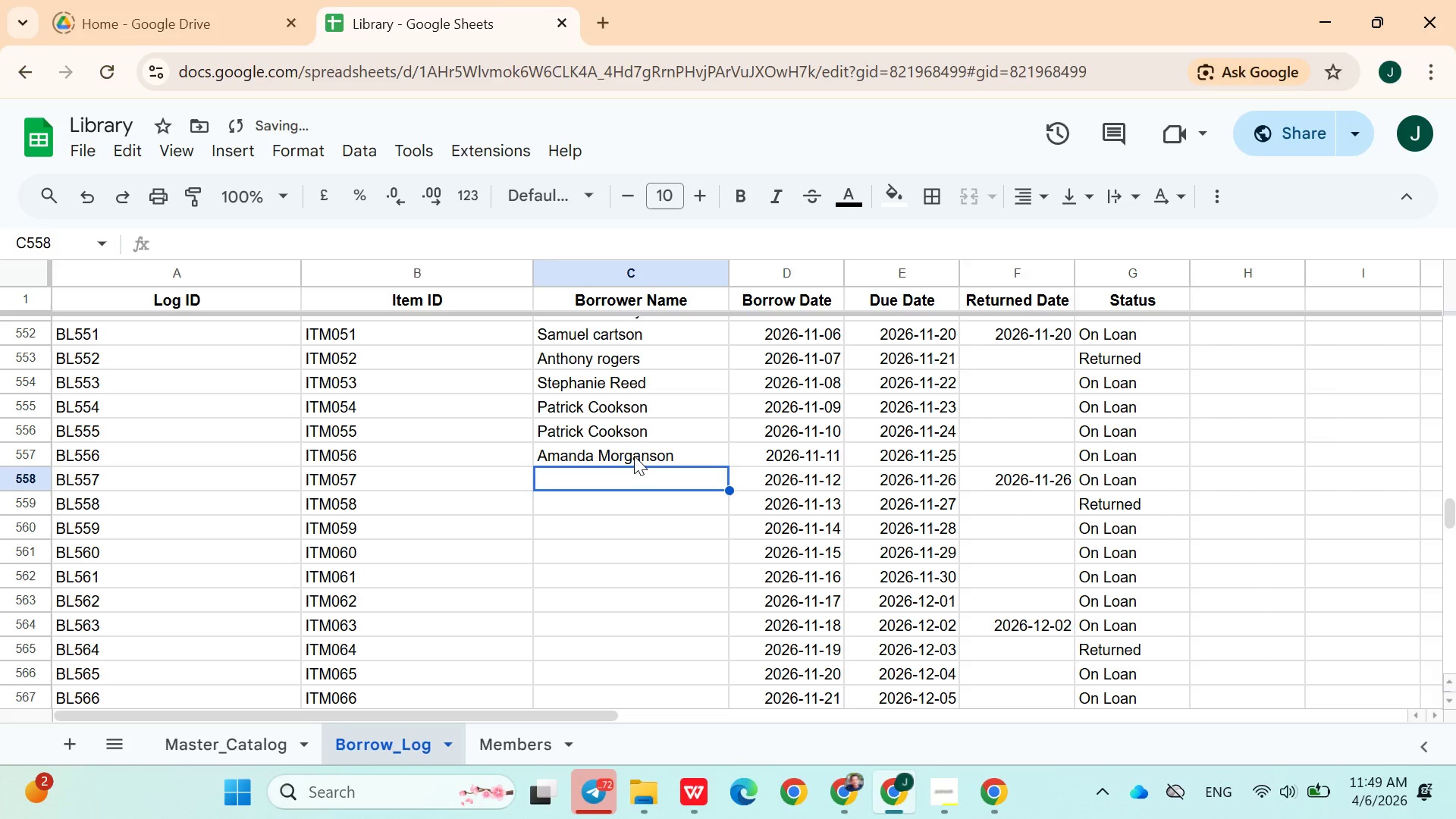 
key(ArrowLeft)
 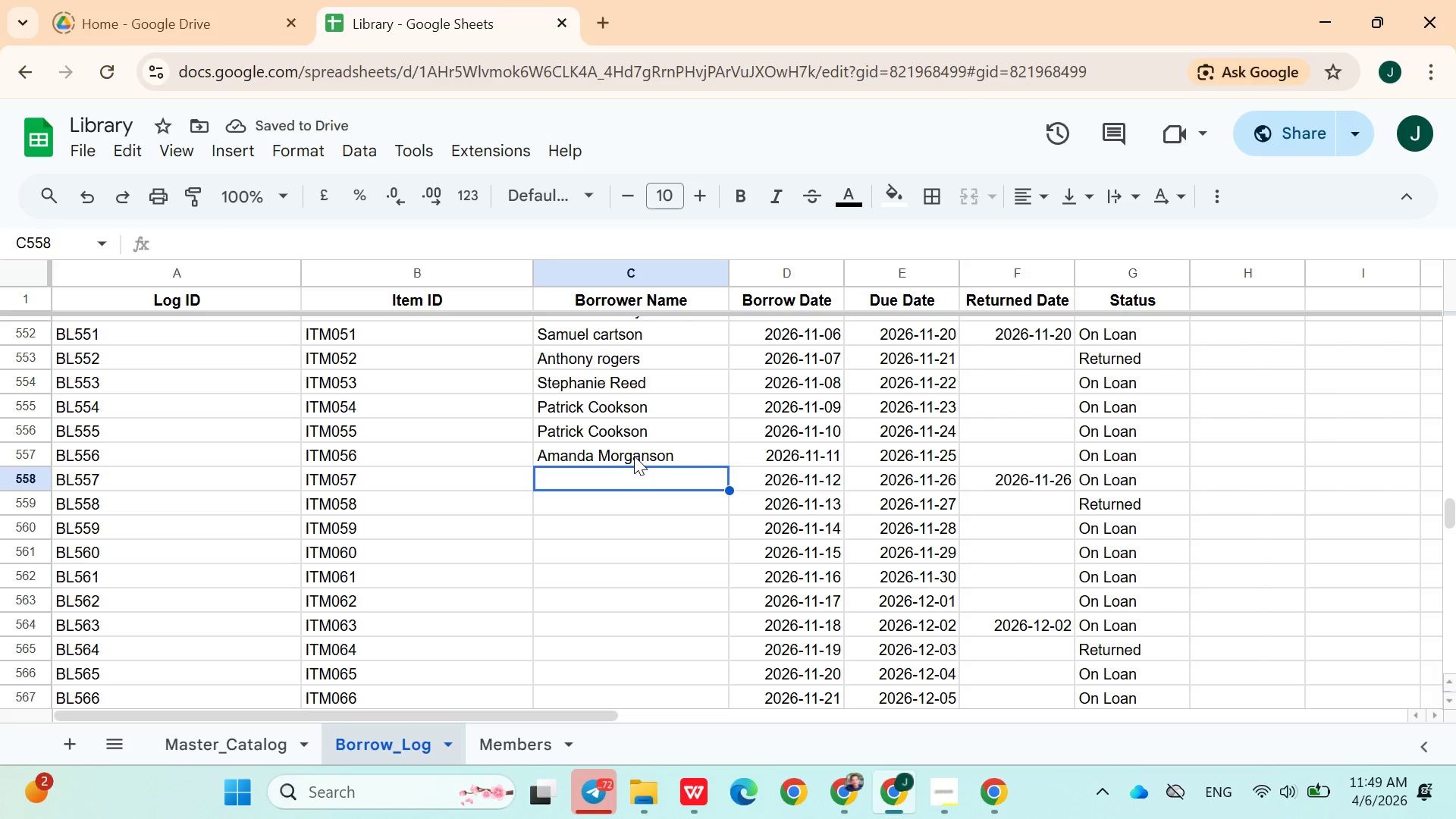 
type(Jonathan Bellamy)
 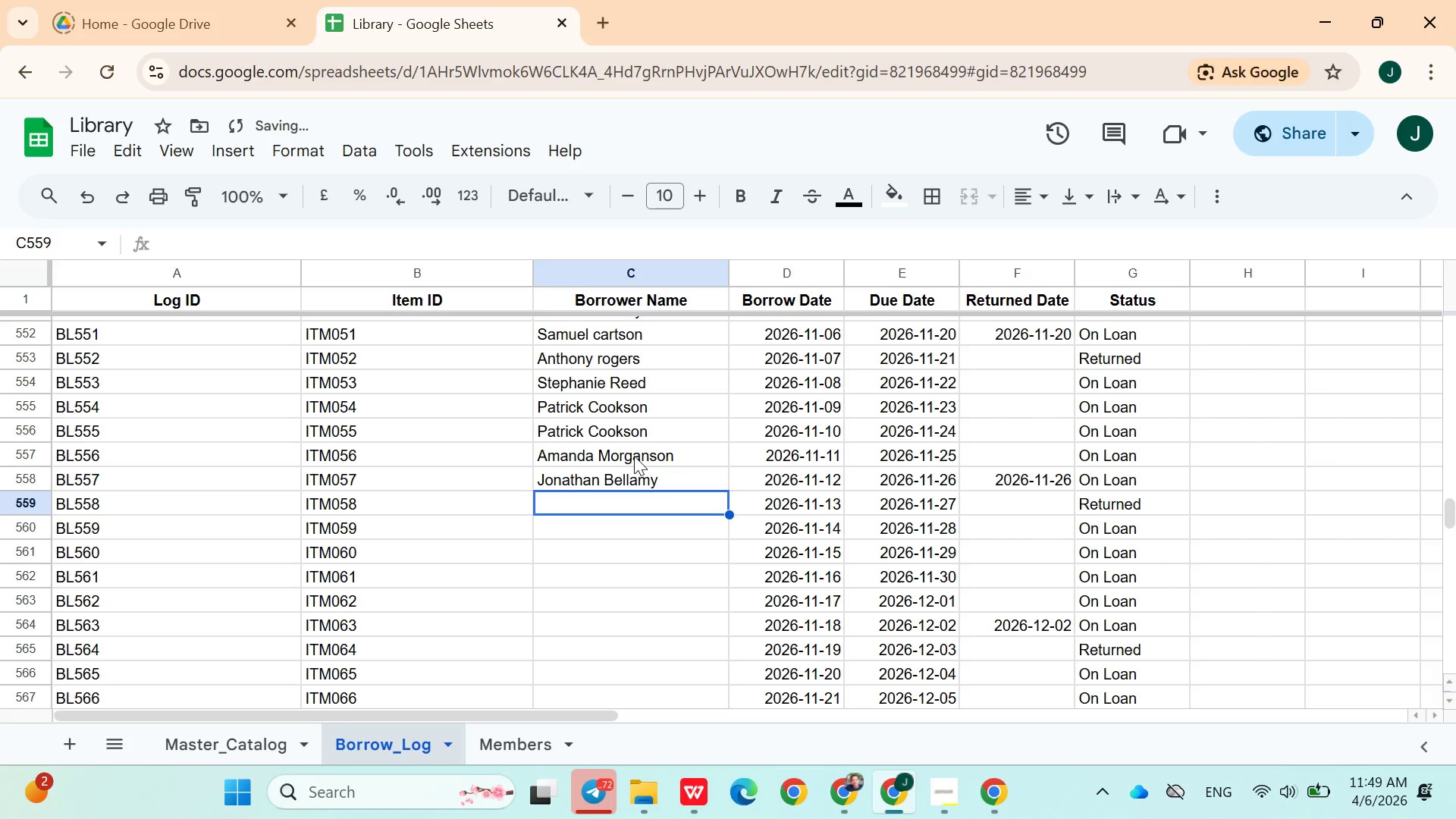 
 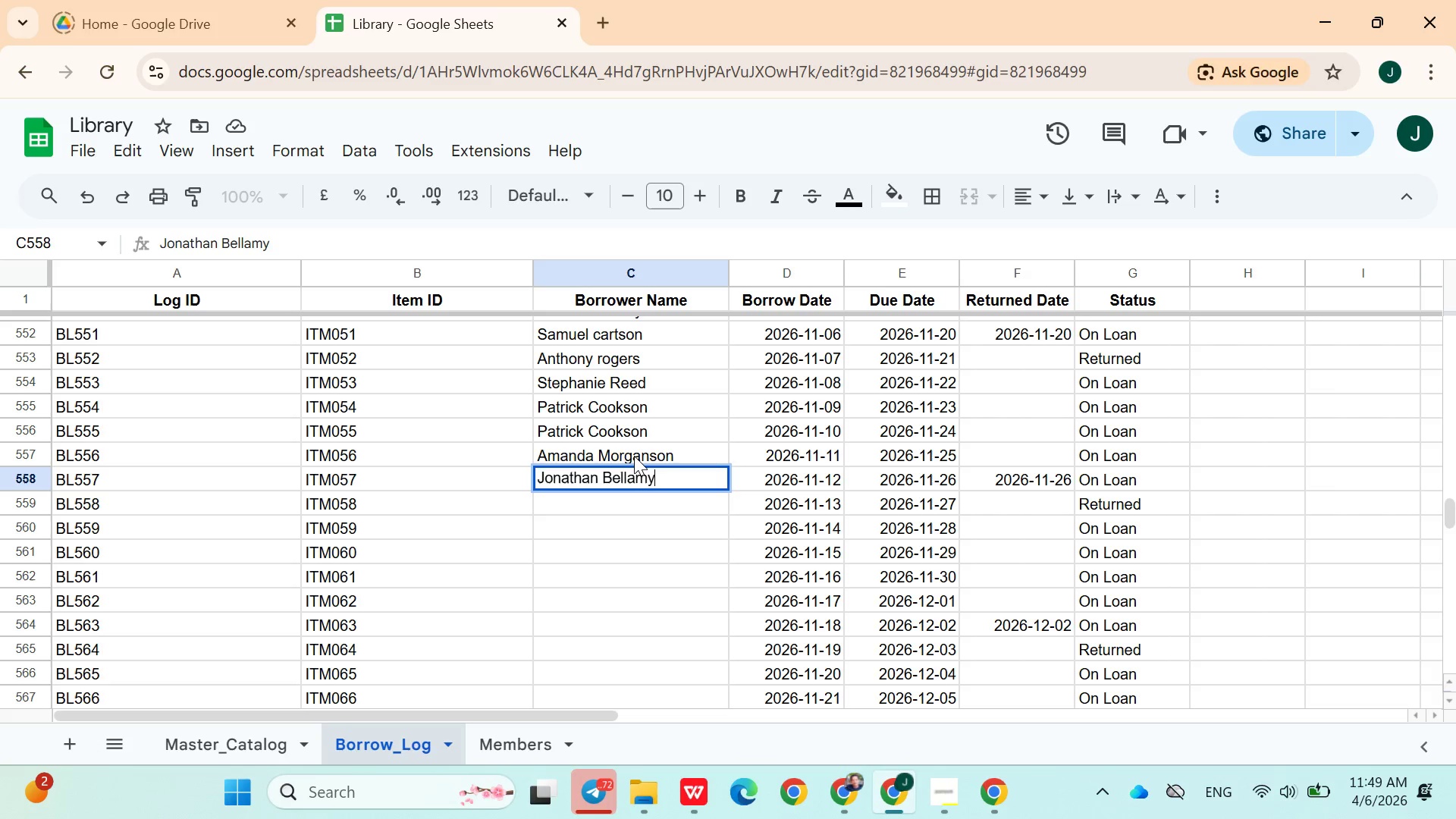 
key(ArrowDown)
 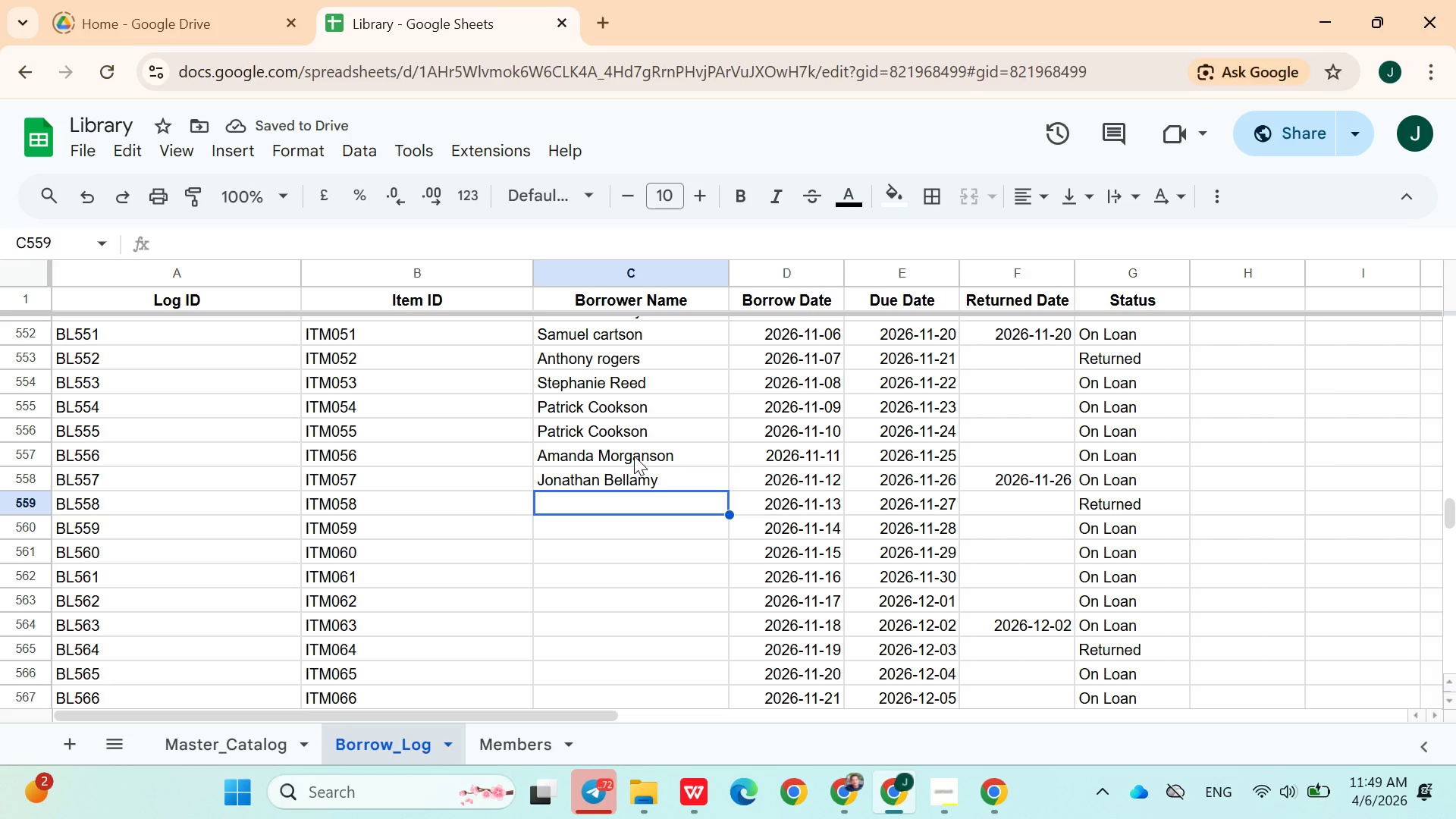 
type(Britny Murpherson)
 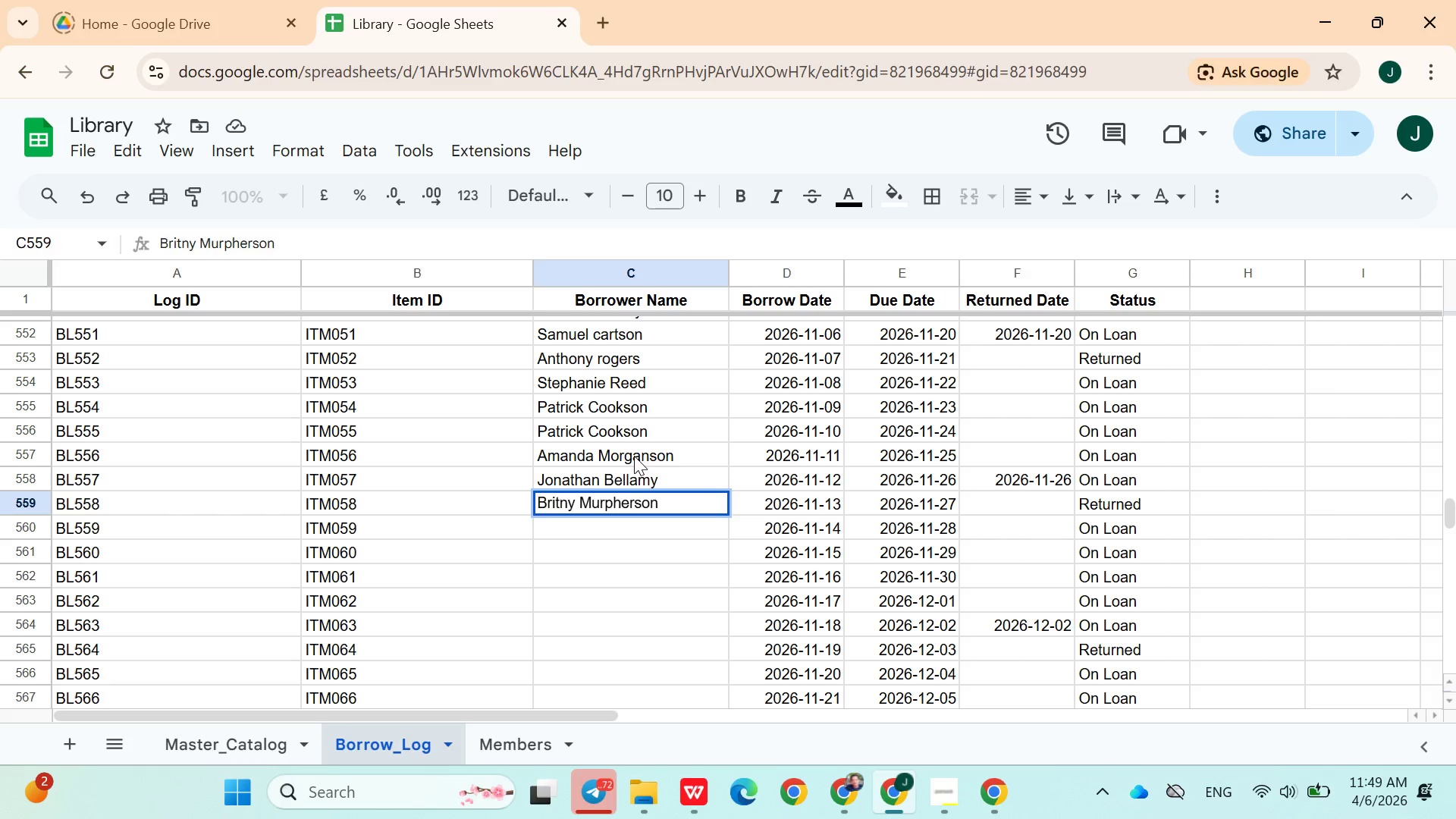 
key(ArrowDown)
 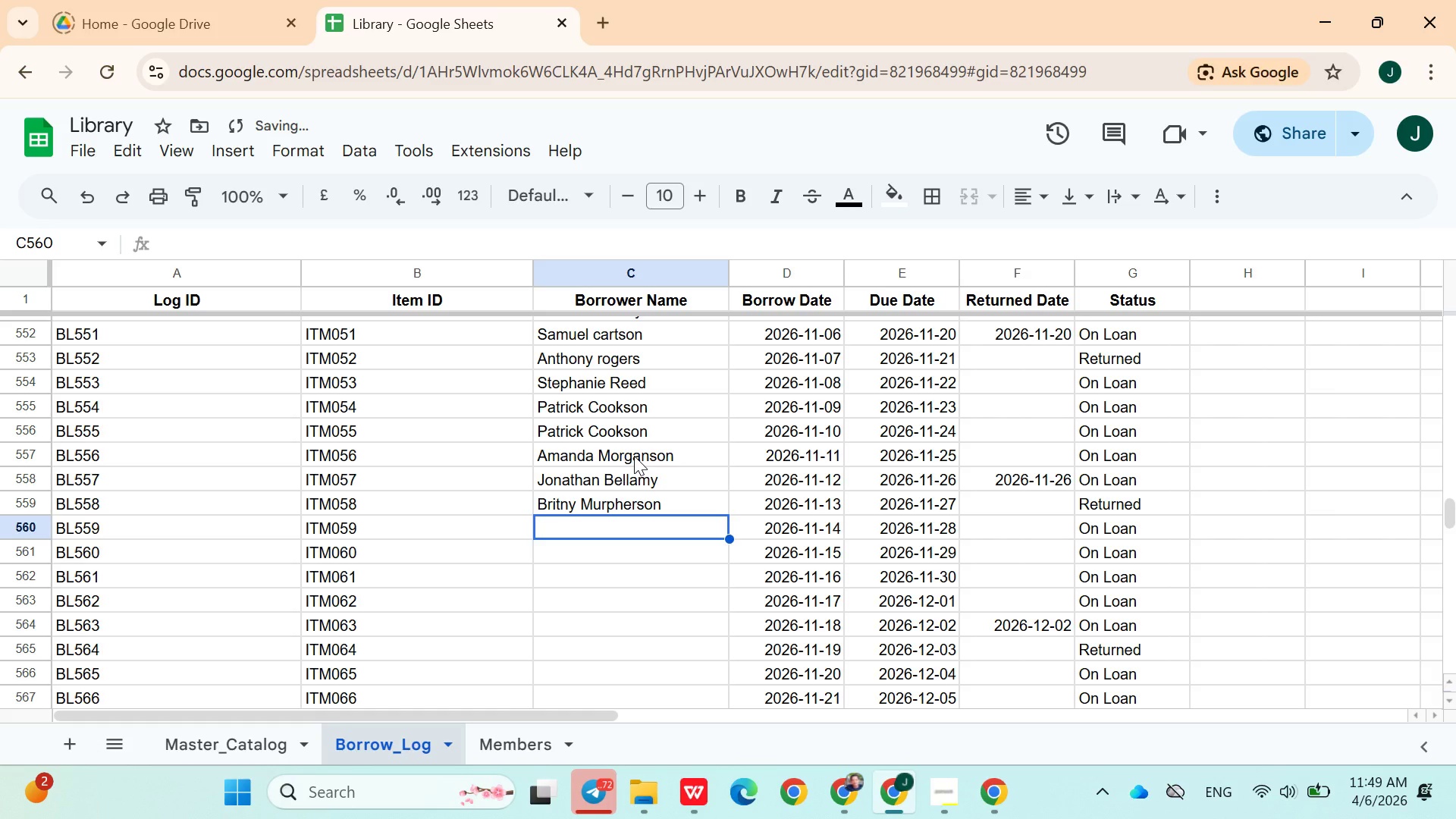 
type(Alexander Ros)
 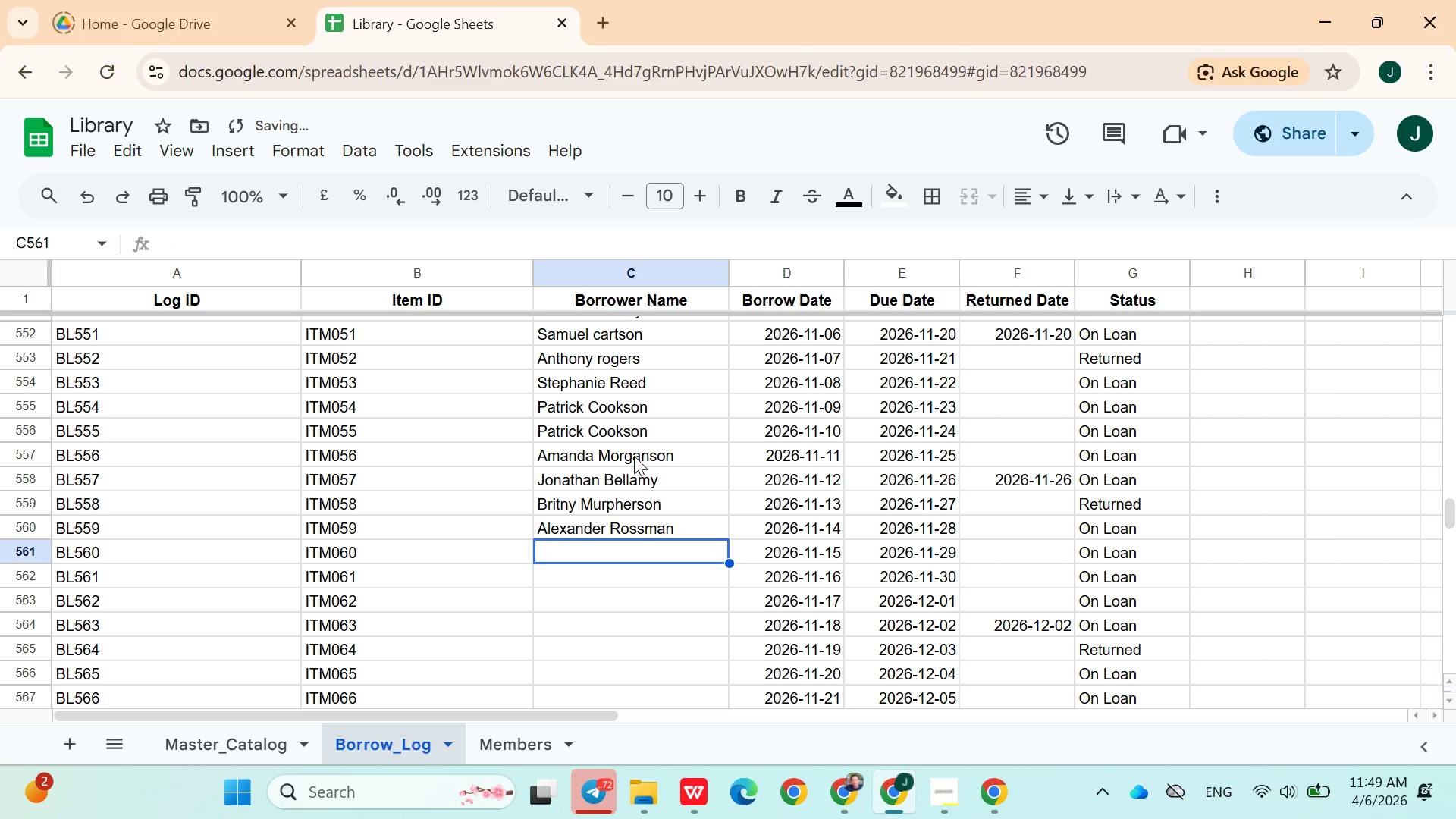 
 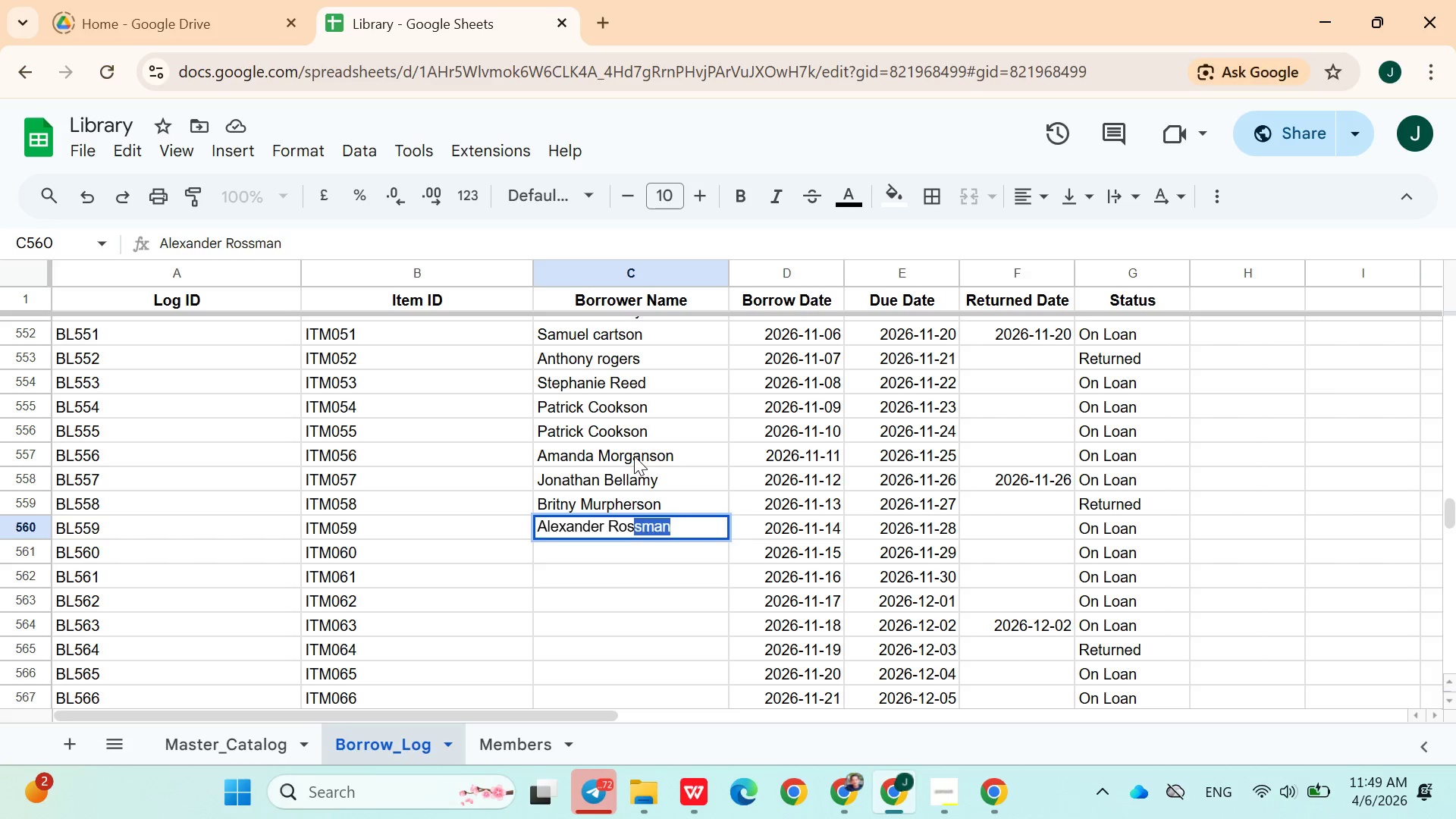 
key(ArrowDown)
 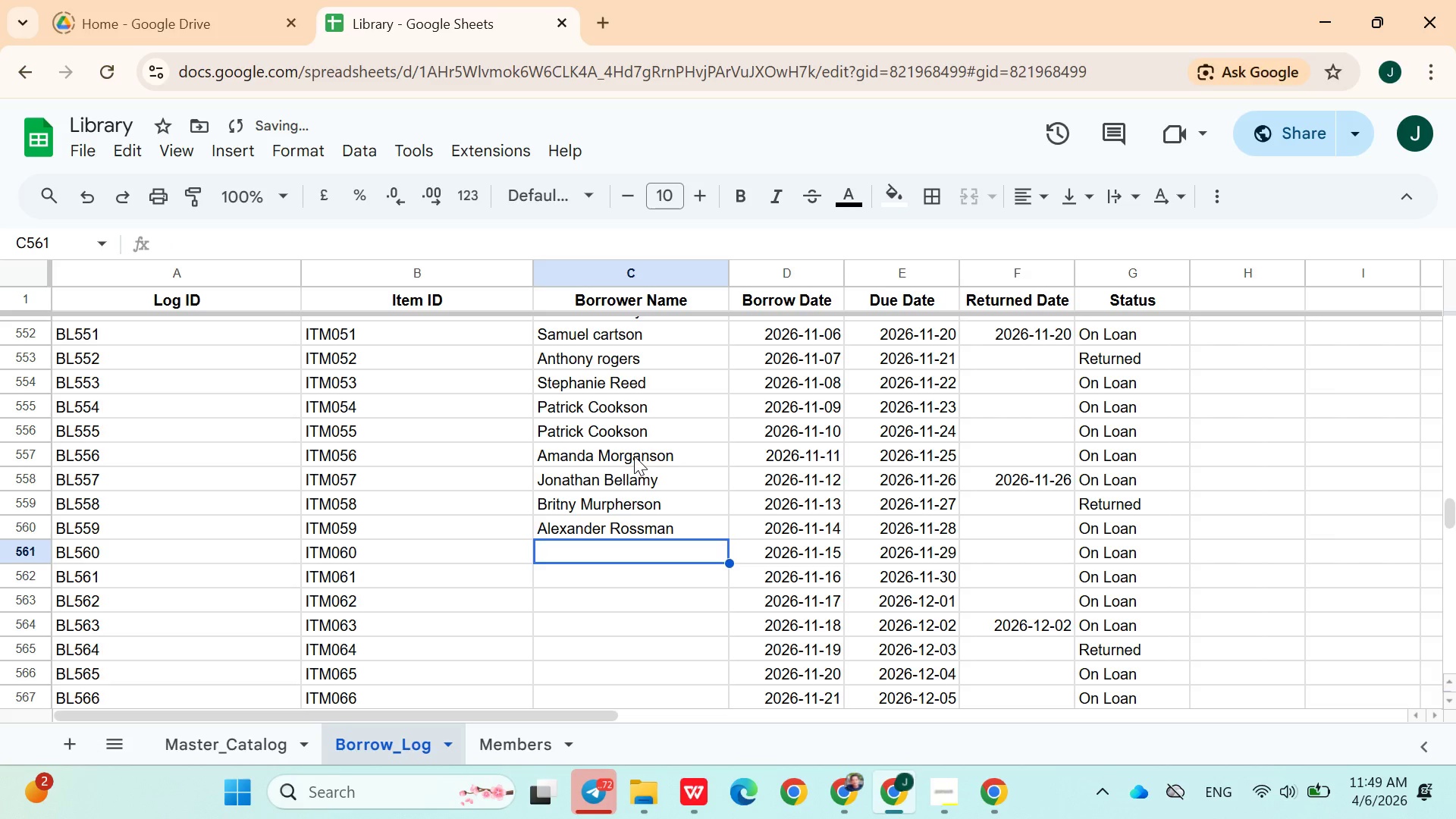 
type(Samantha Powe)
 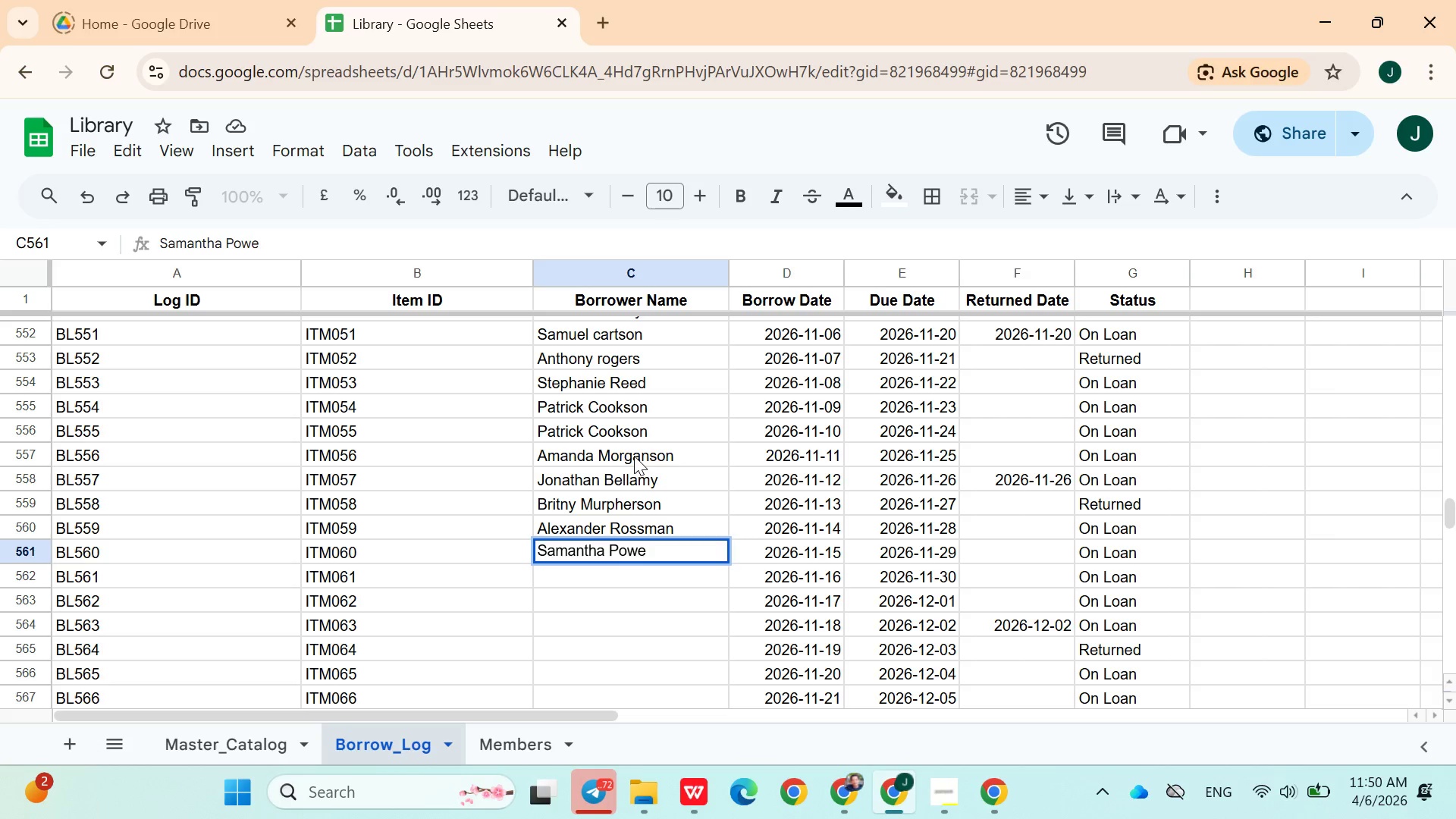 
type(llson)
 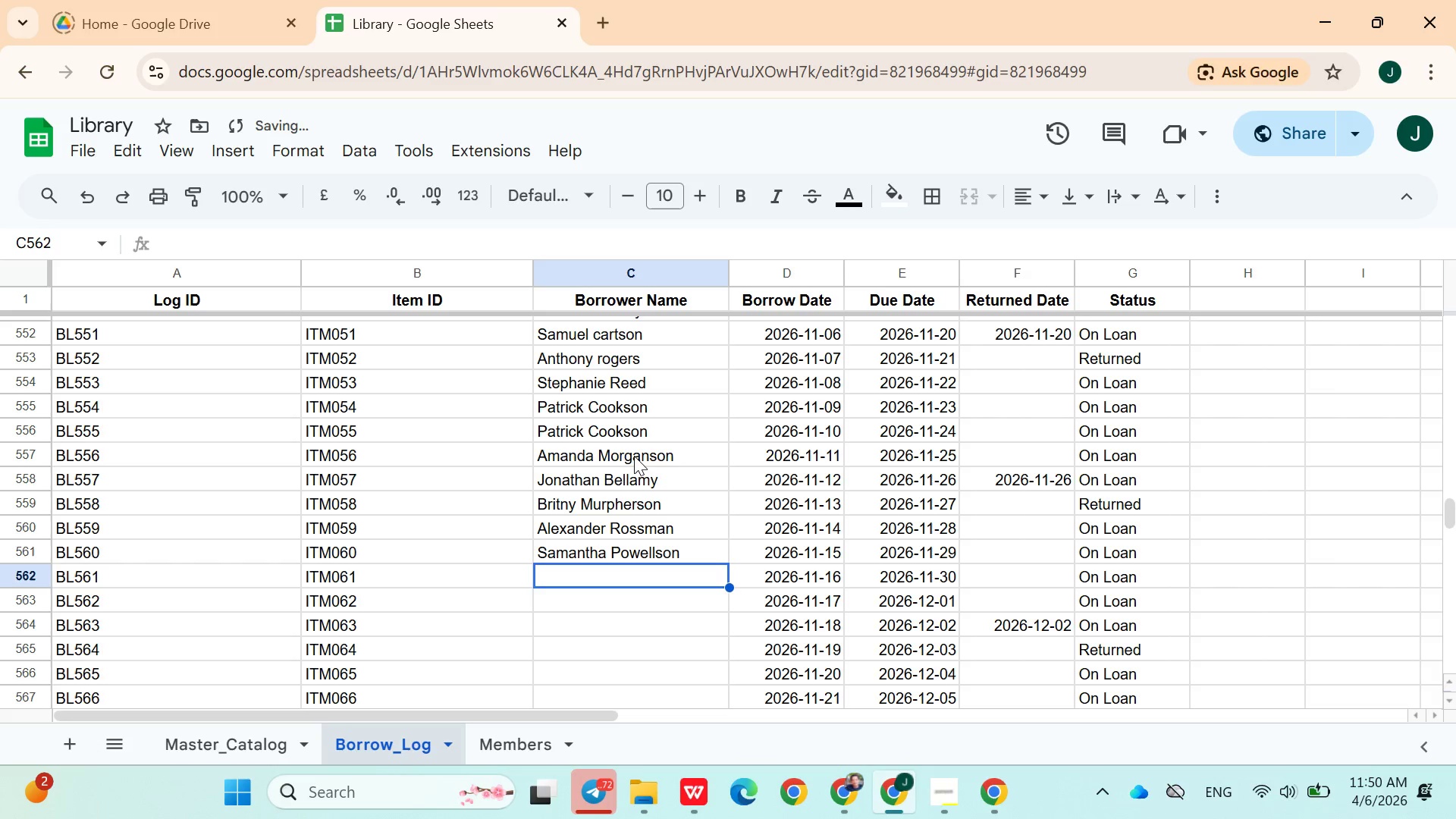 
key(ArrowDown)
 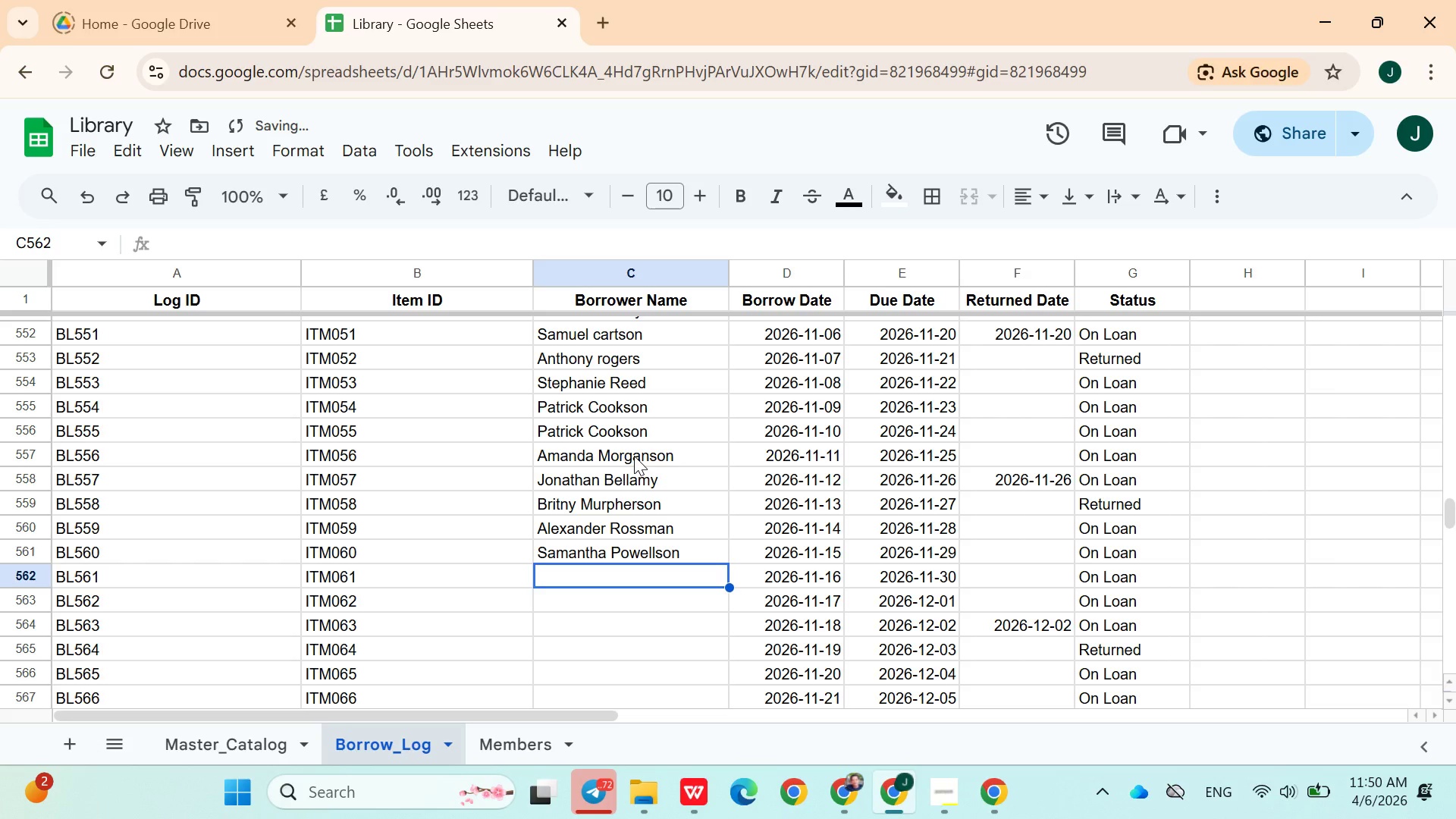 
type(Amanda Flores)
 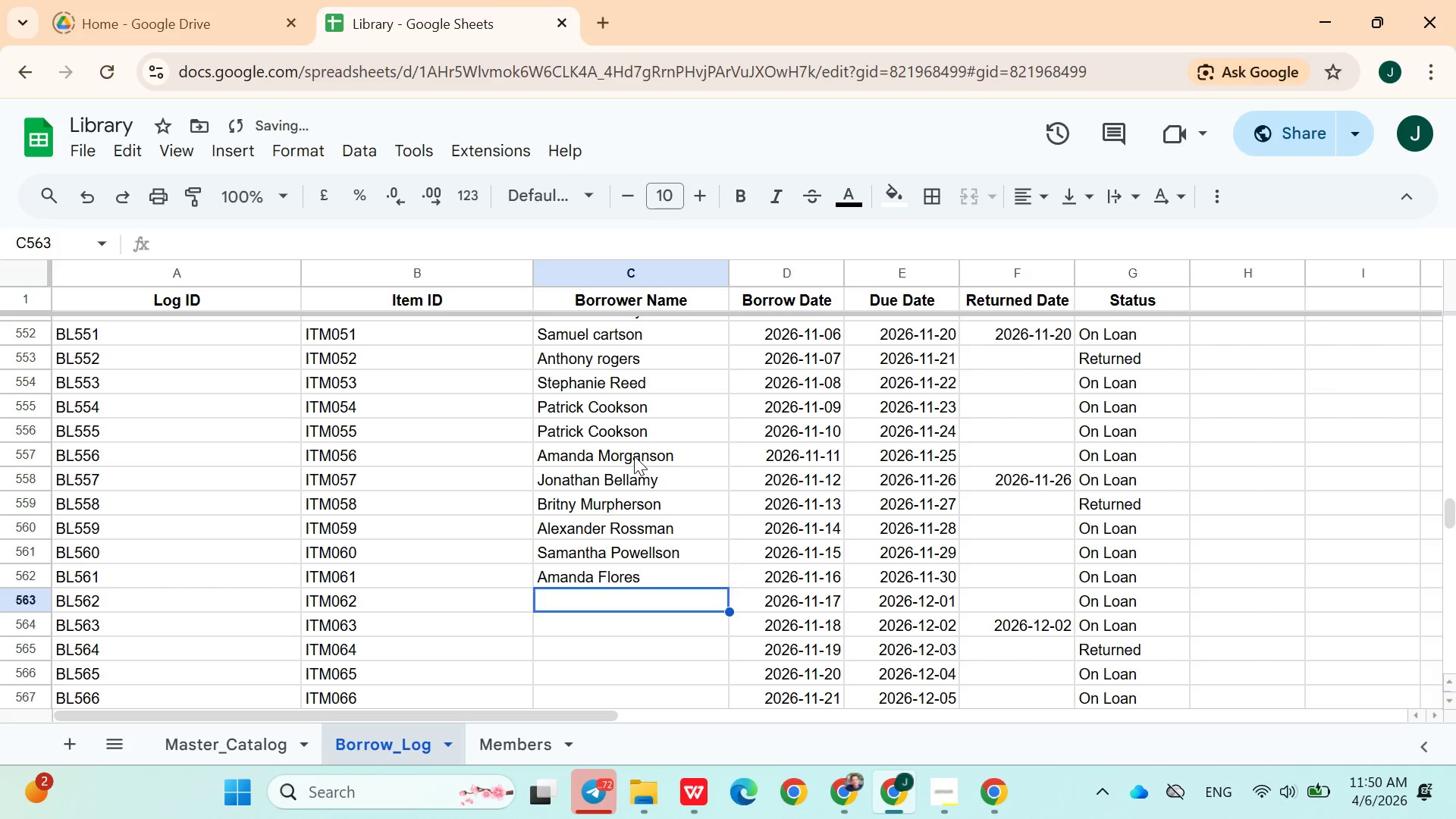 
key(ArrowDown)
 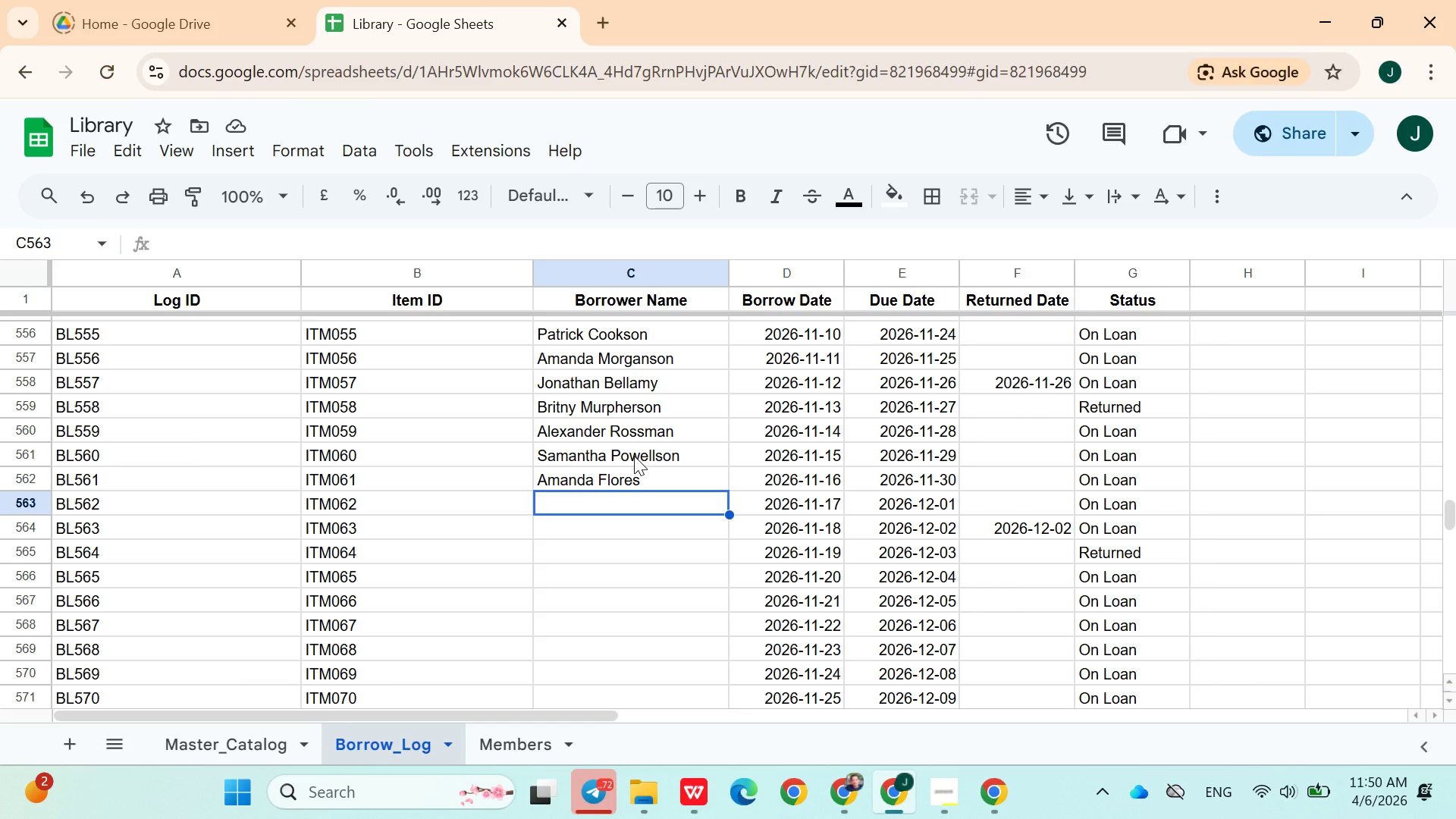 
wait(10.72)
 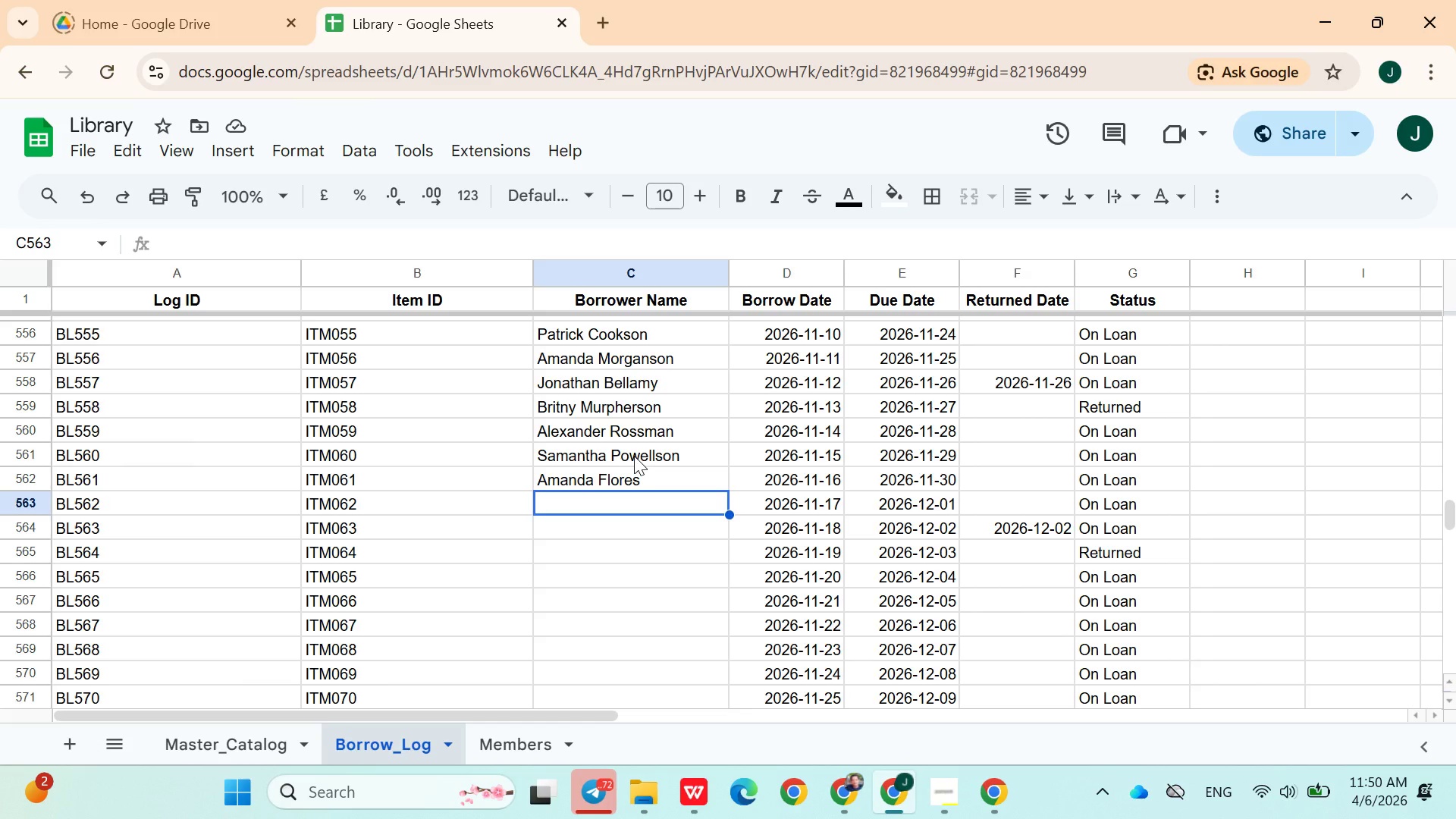 
left_click([928, 791])